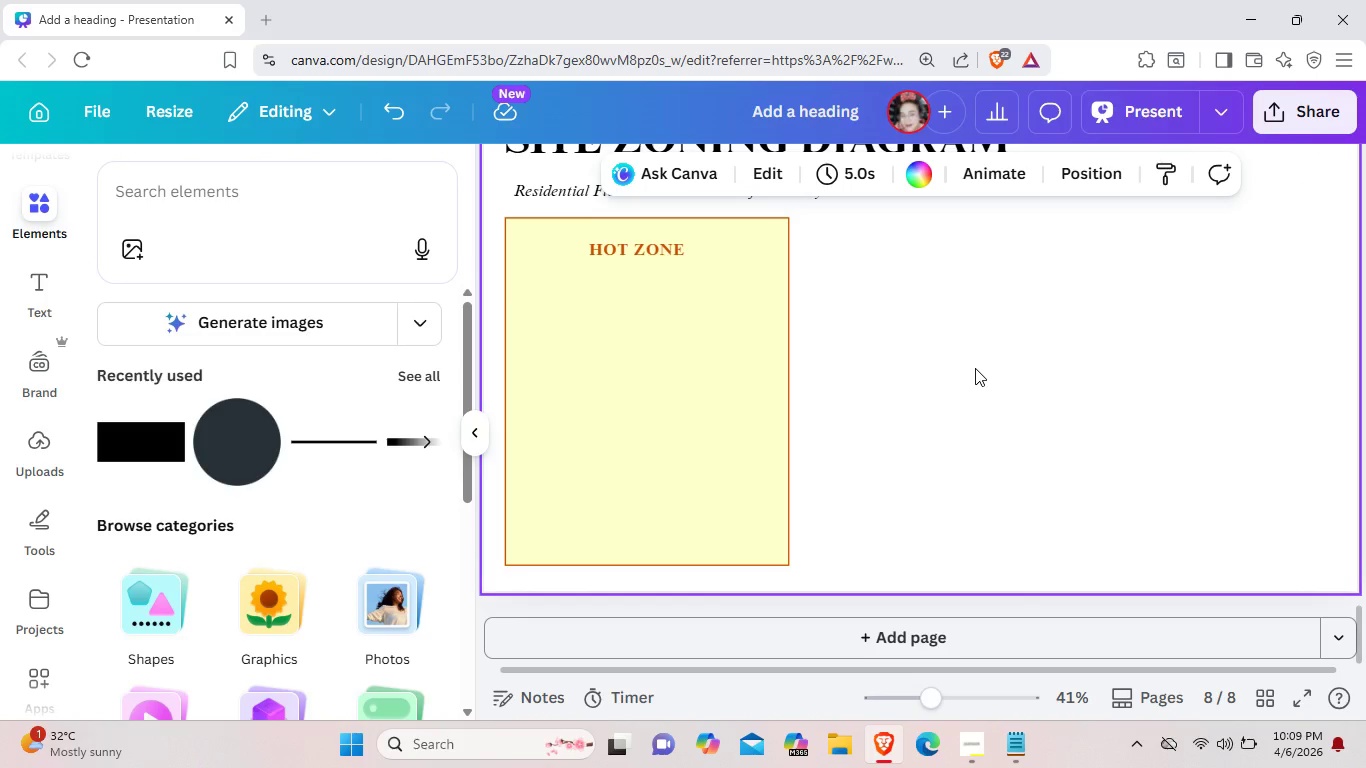 
wait(6.53)
 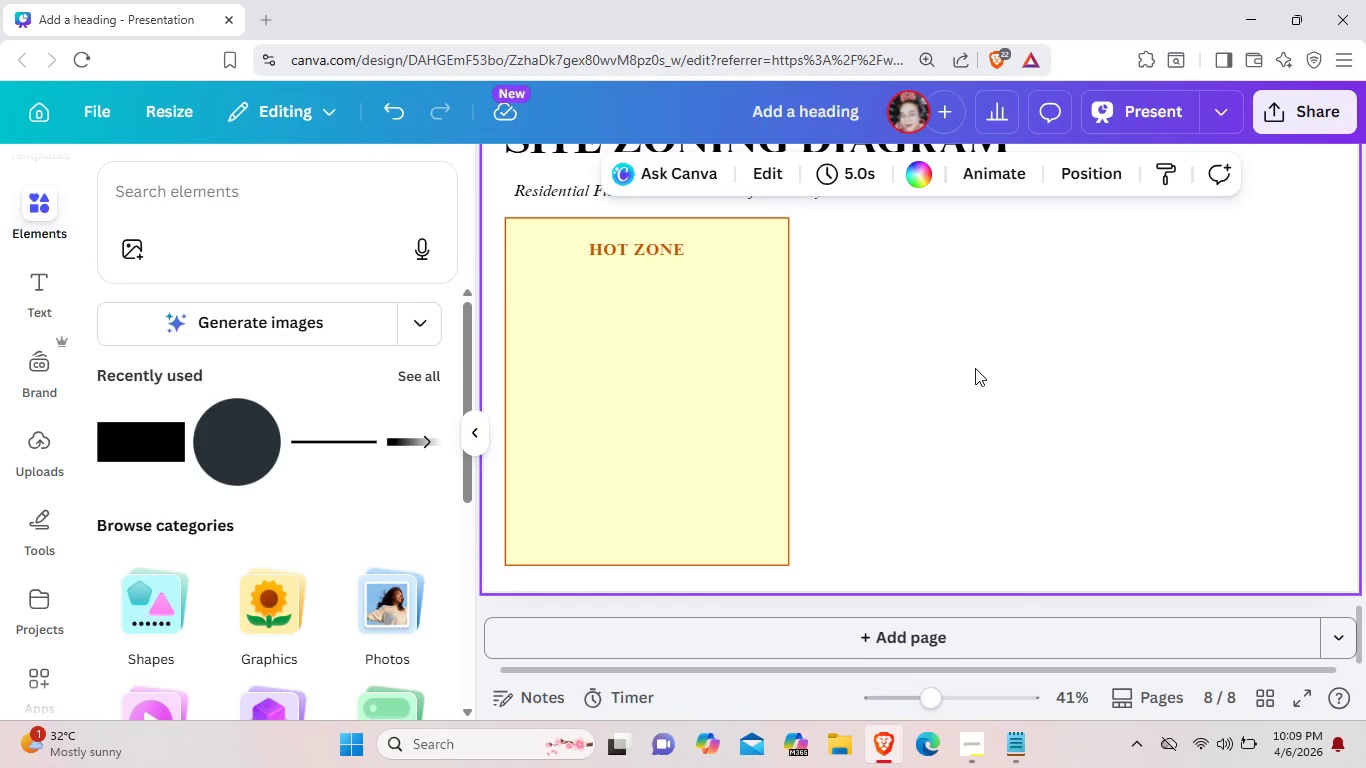 
left_click([659, 253])
 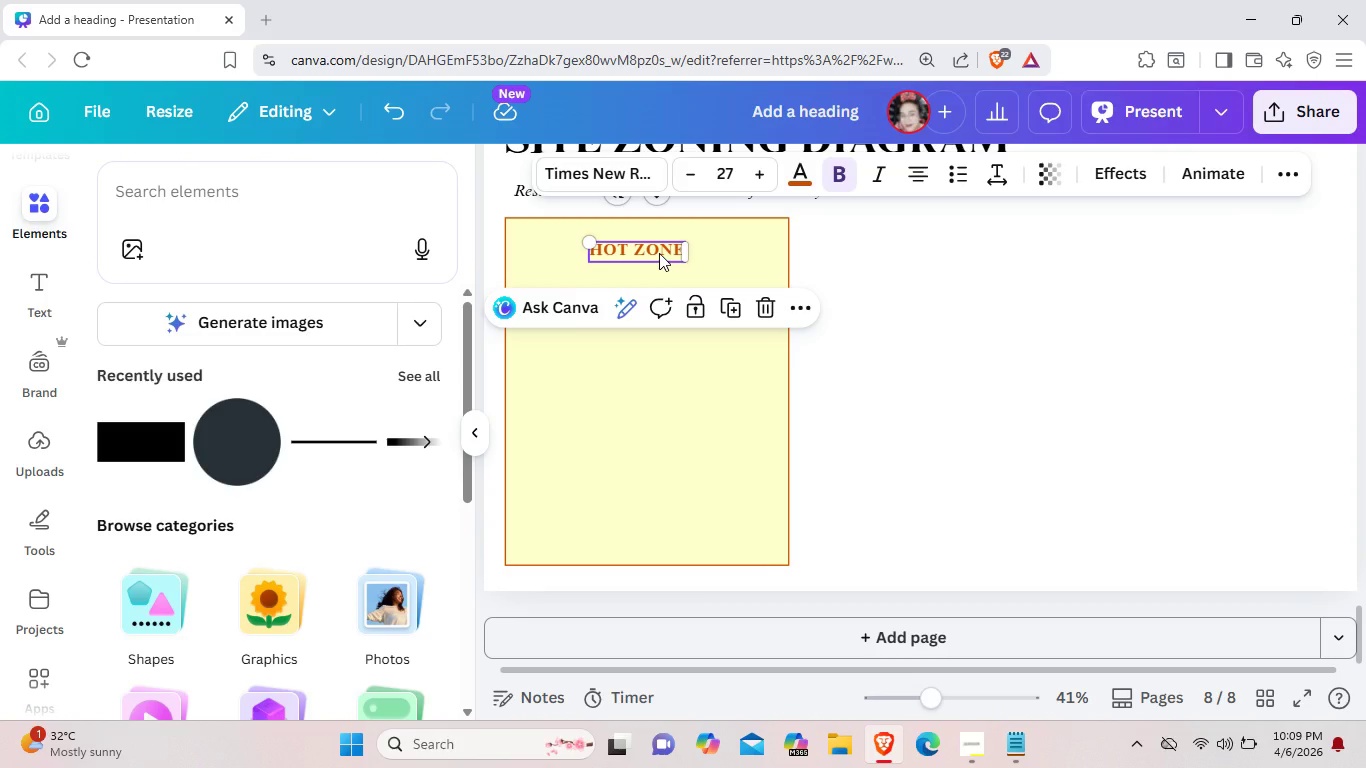 
key(Control+C)
 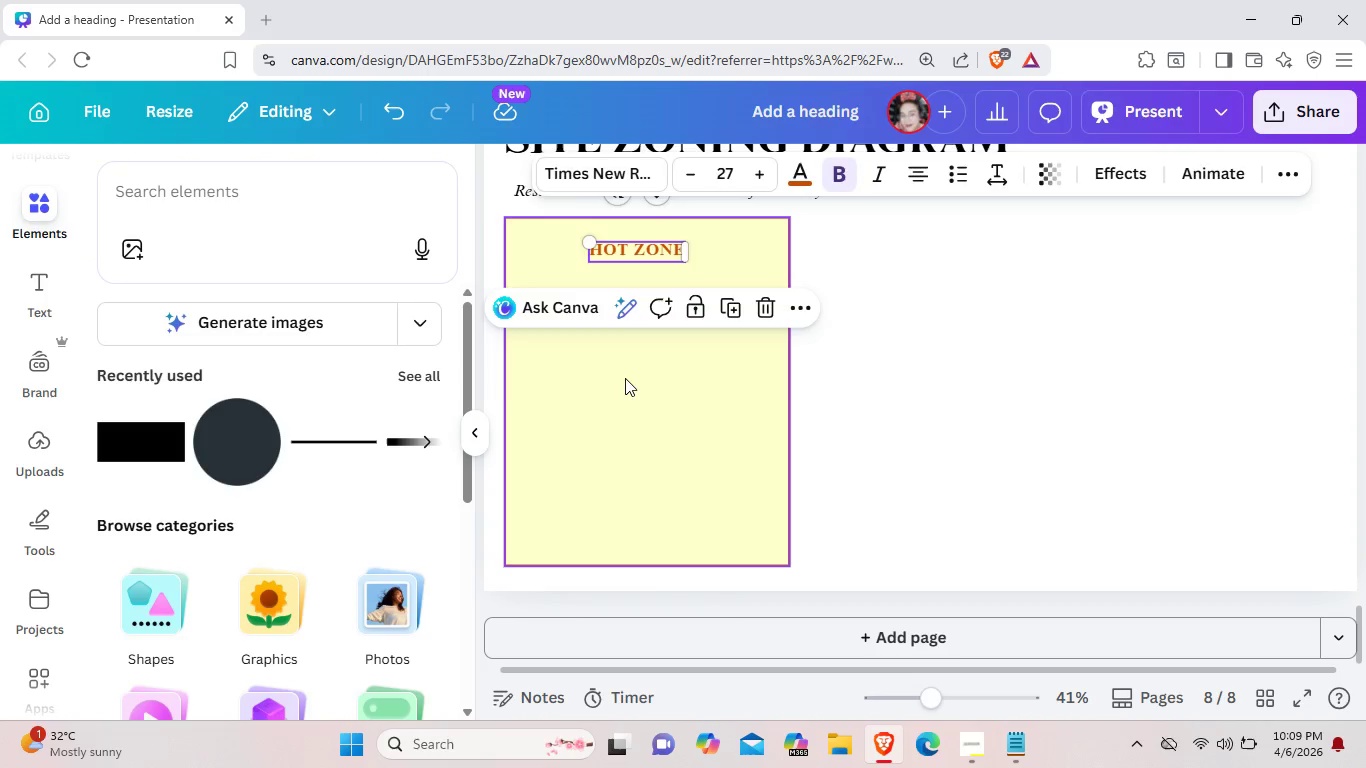 
left_click([625, 378])
 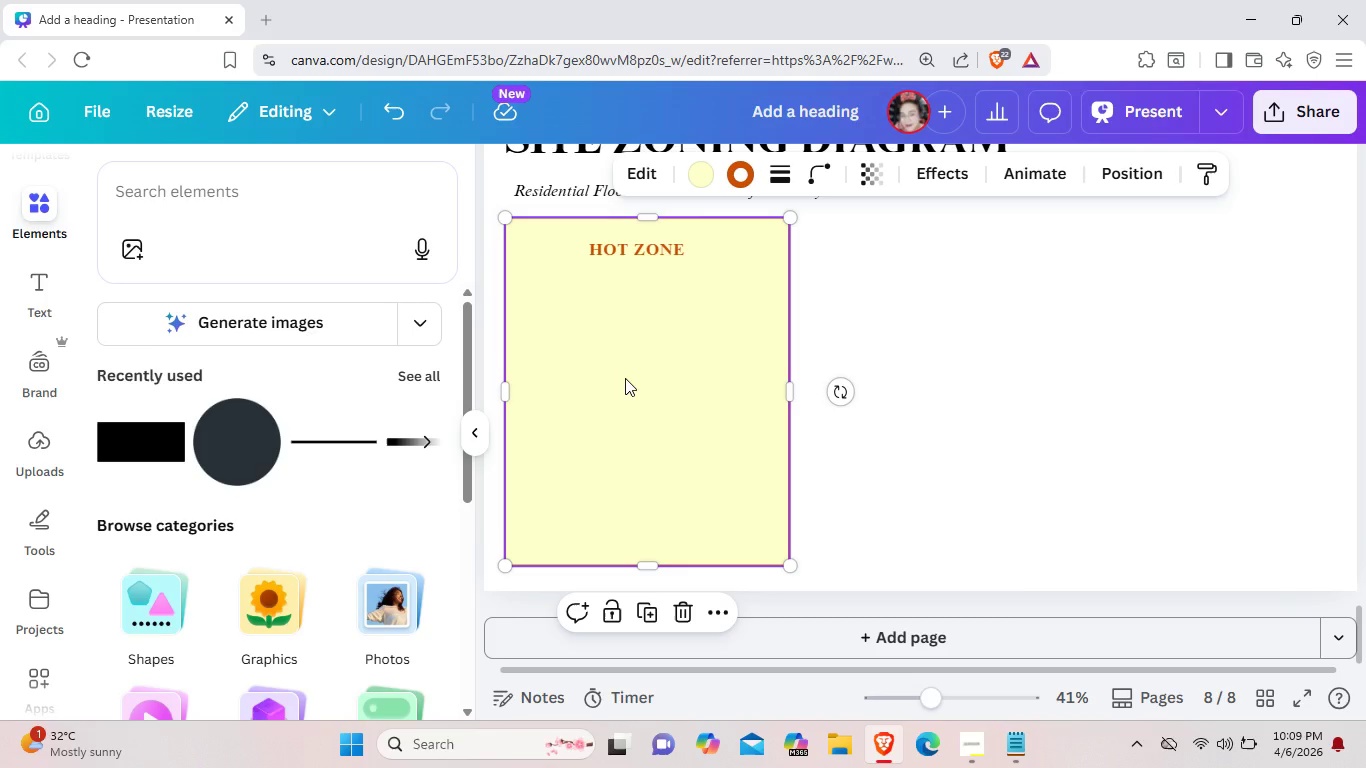 
key(Control+V)
 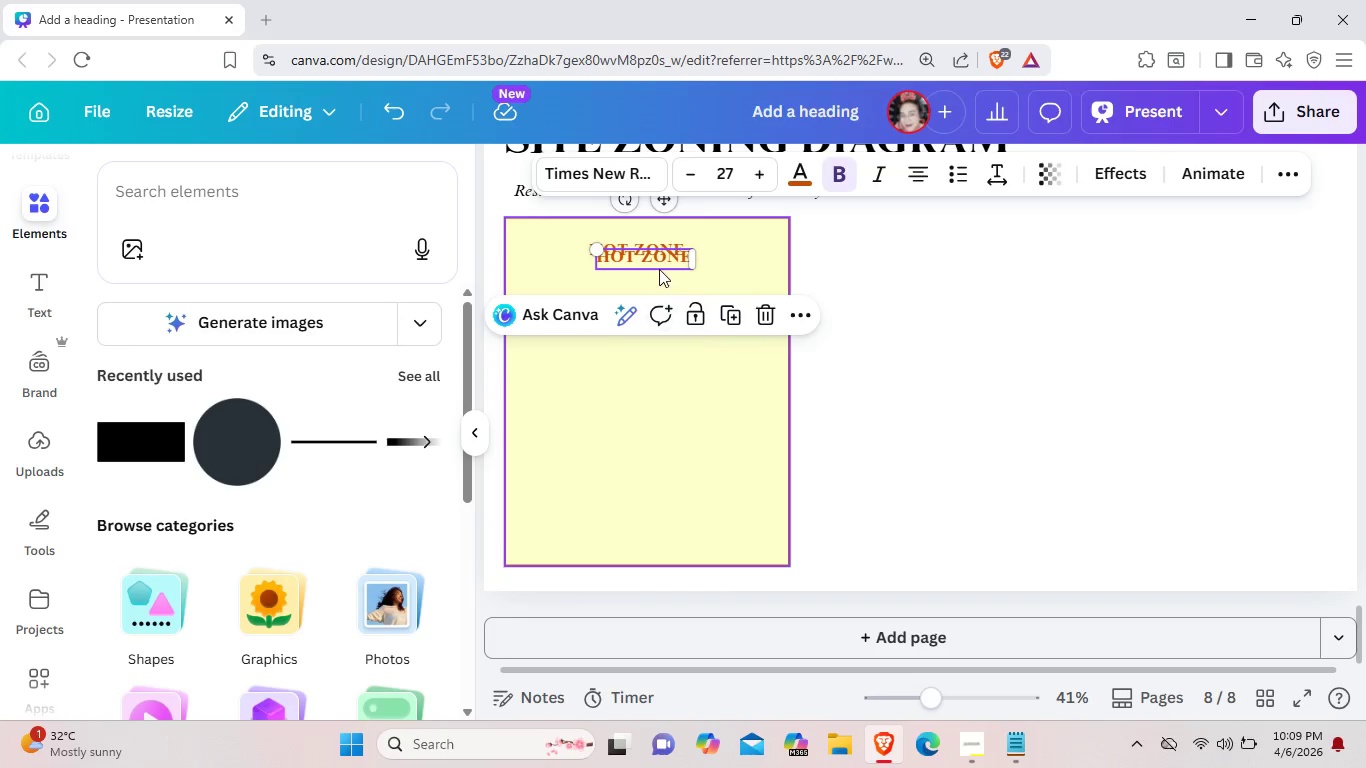 
left_click_drag(start_coordinate=[659, 260], to_coordinate=[651, 311])
 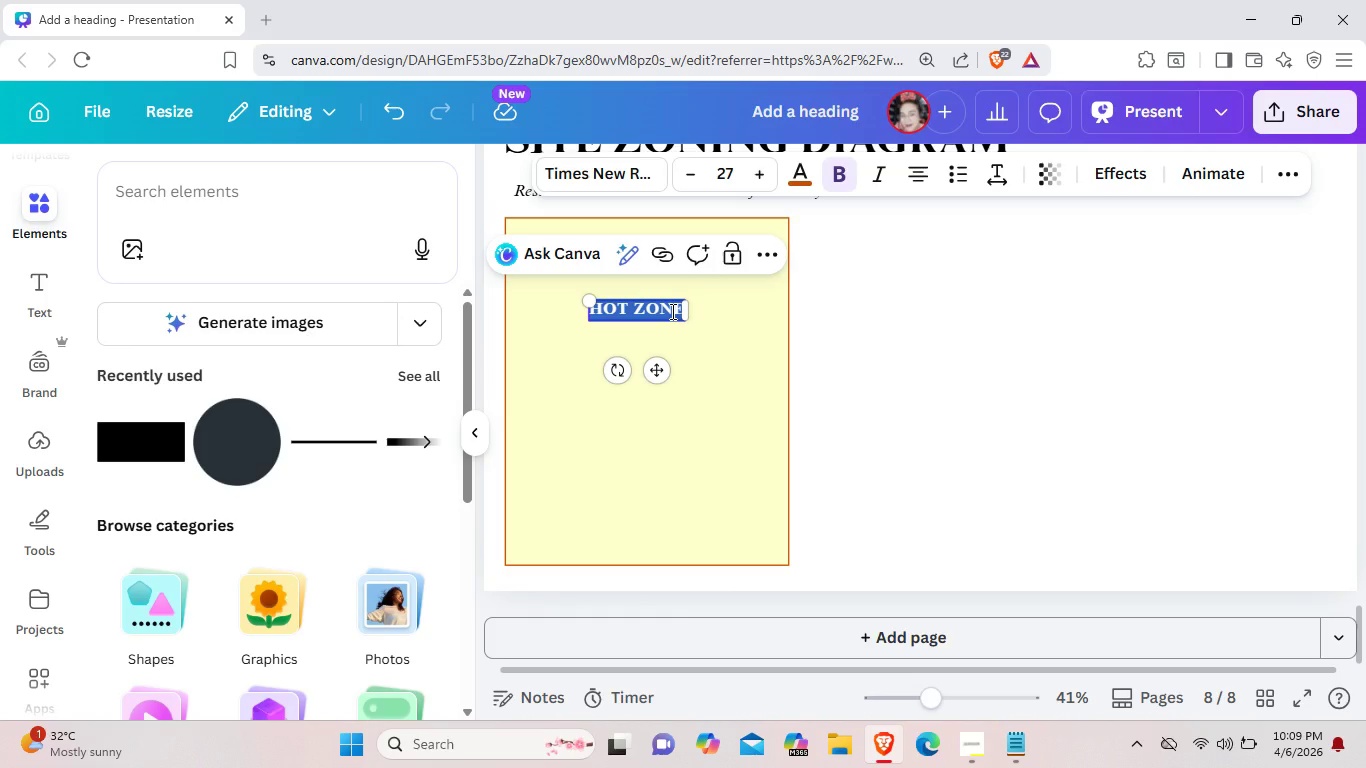 
key(Backspace)
type(KIT)
key(Backspace)
key(Backspace)
key(Backspace)
type(kitchen & DEMO)
key(Backspace)
key(Backspace)
key(Backspace)
key(Backspace)
type(demo)
 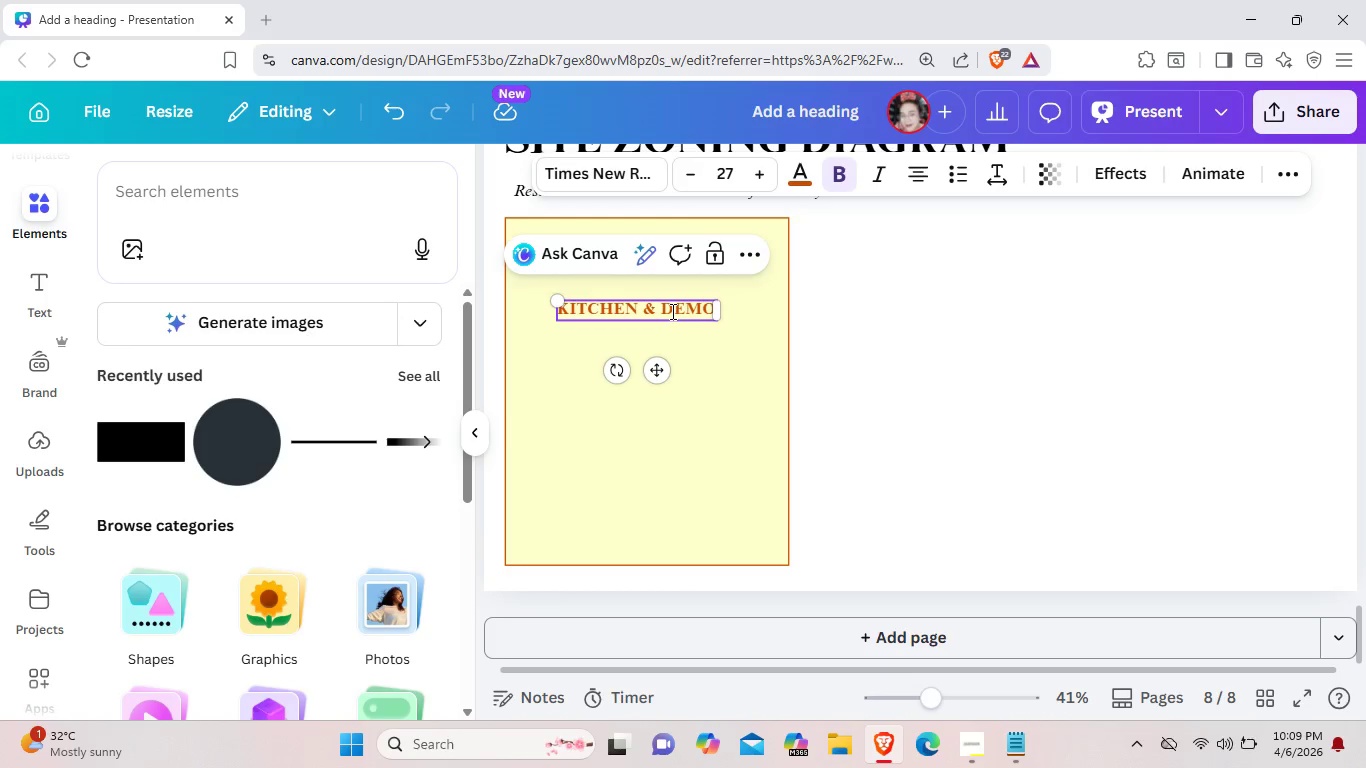 
left_click([789, 168])
 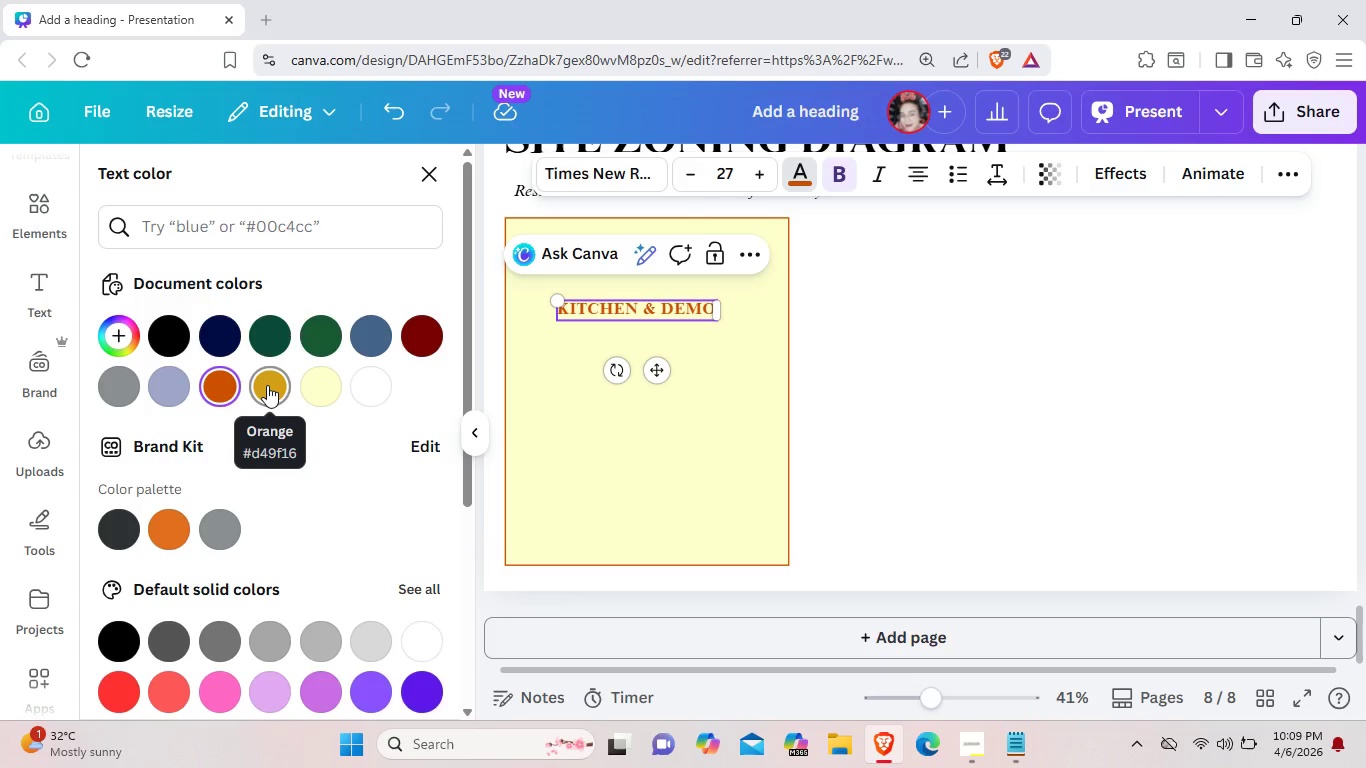 
left_click([267, 385])
 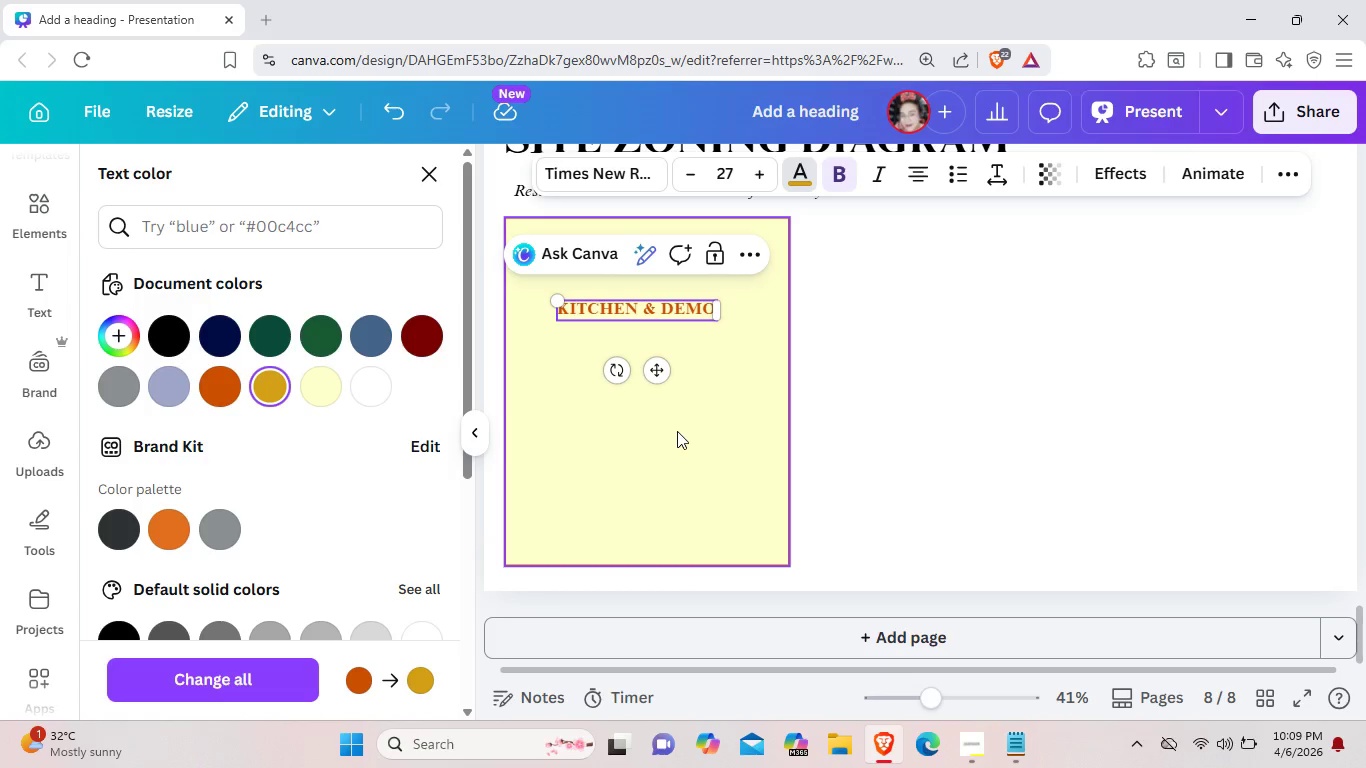 
left_click([677, 431])
 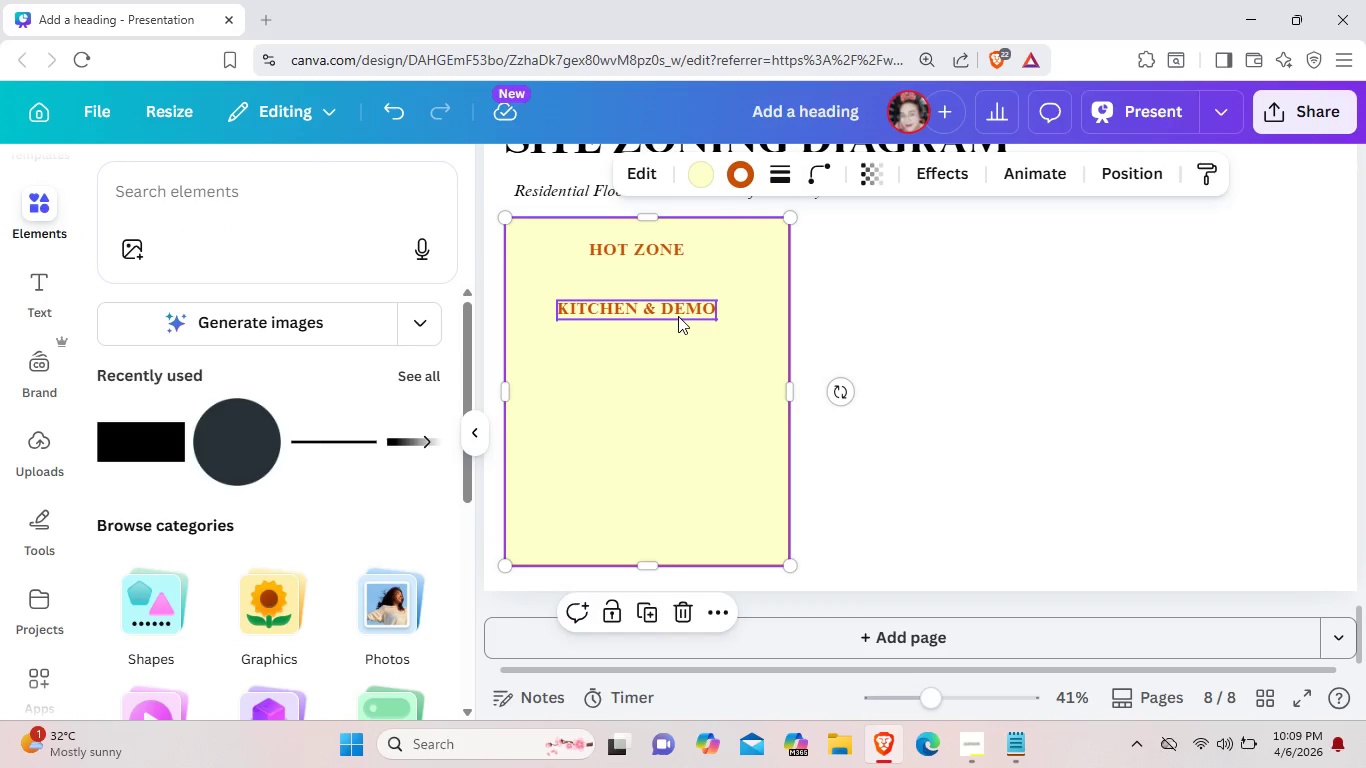 
left_click([678, 316])
 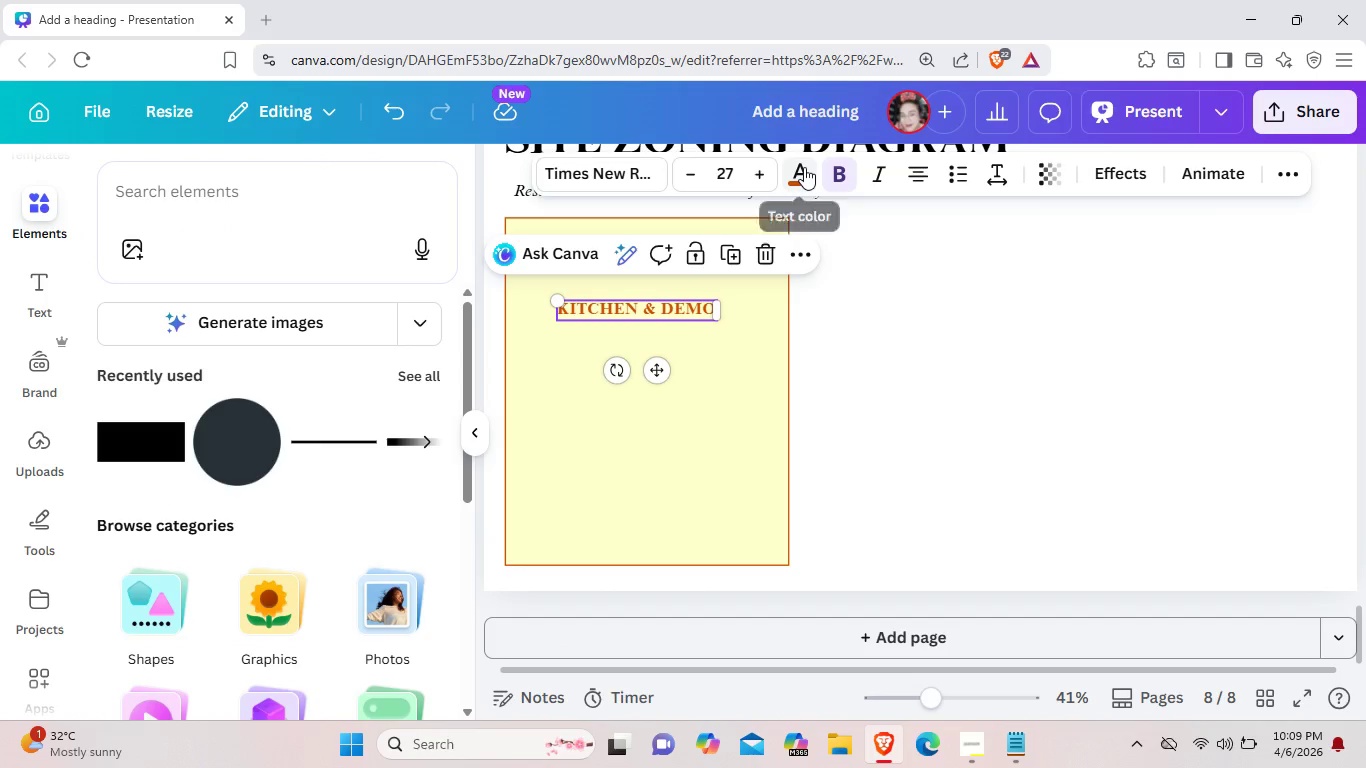 
left_click([804, 167])
 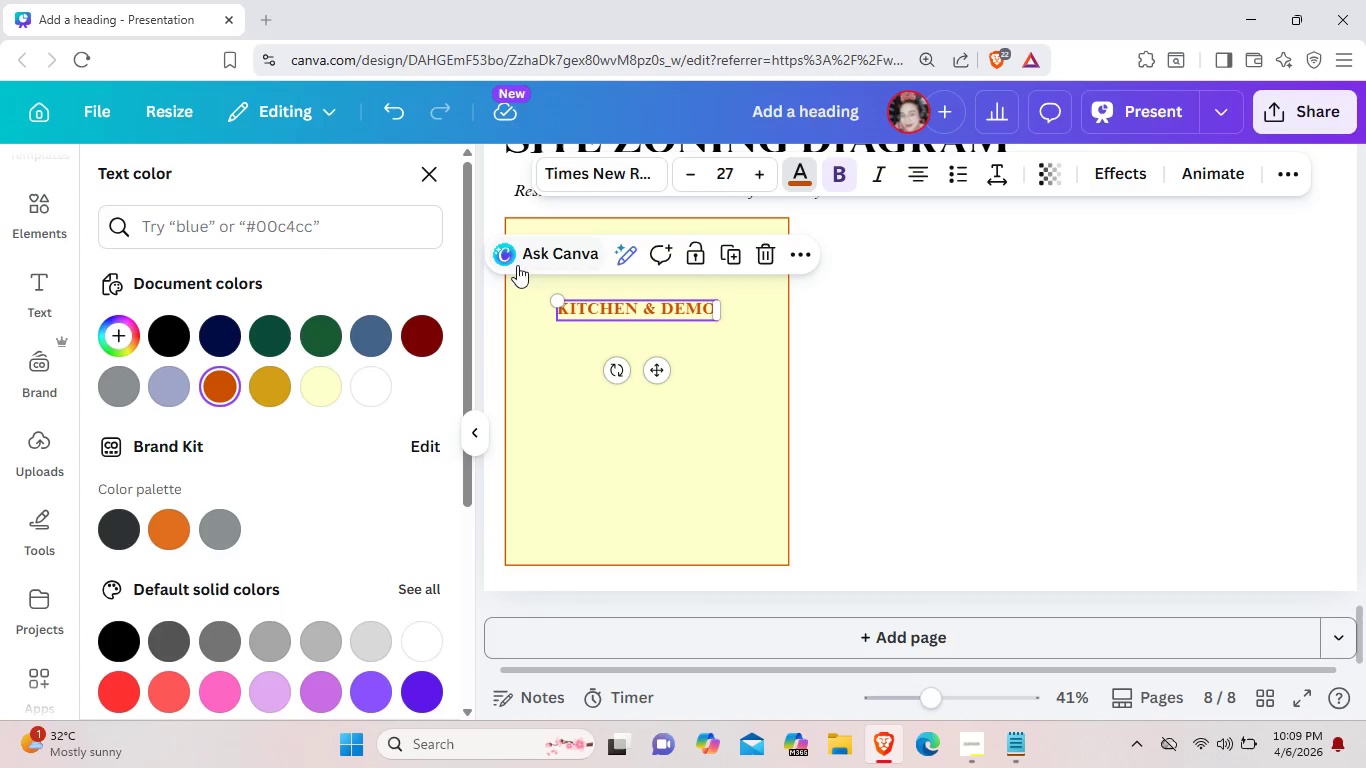 
left_click([286, 387])
 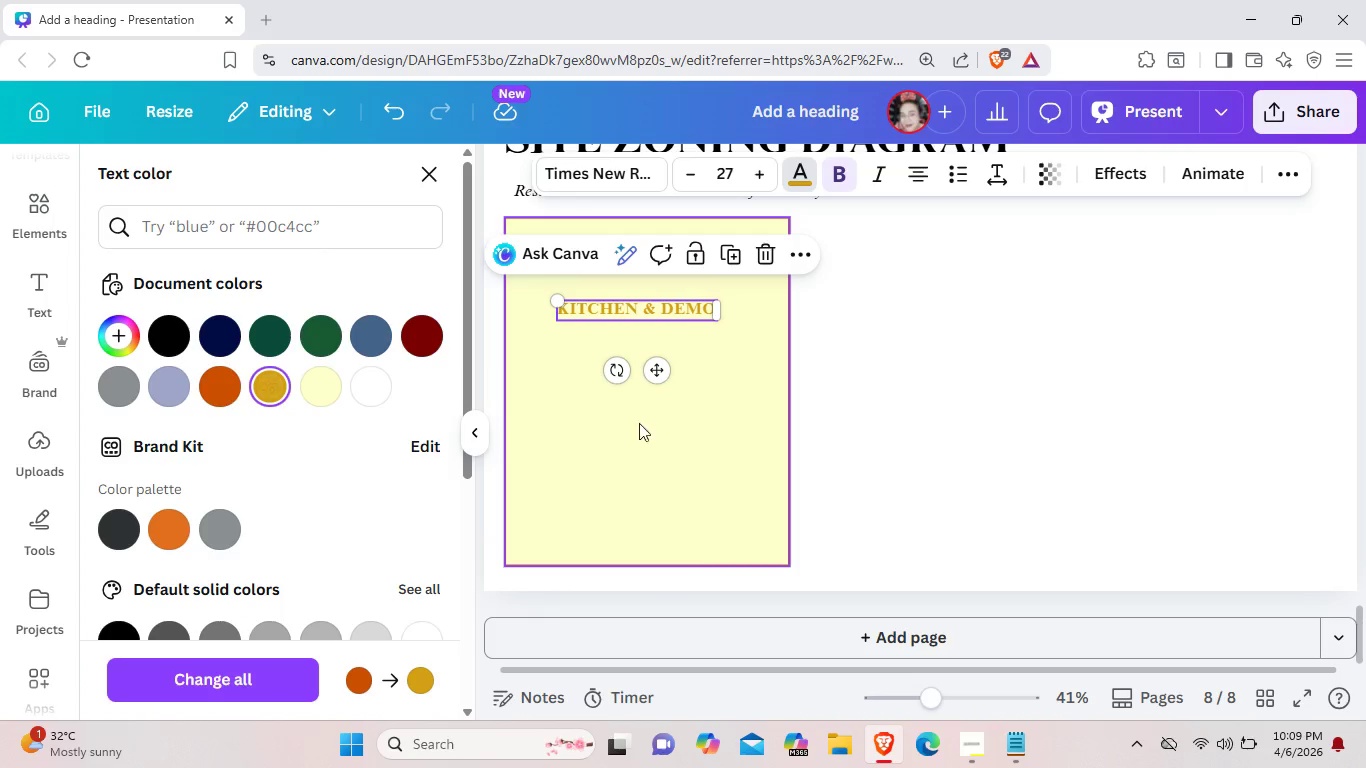 
left_click([630, 432])
 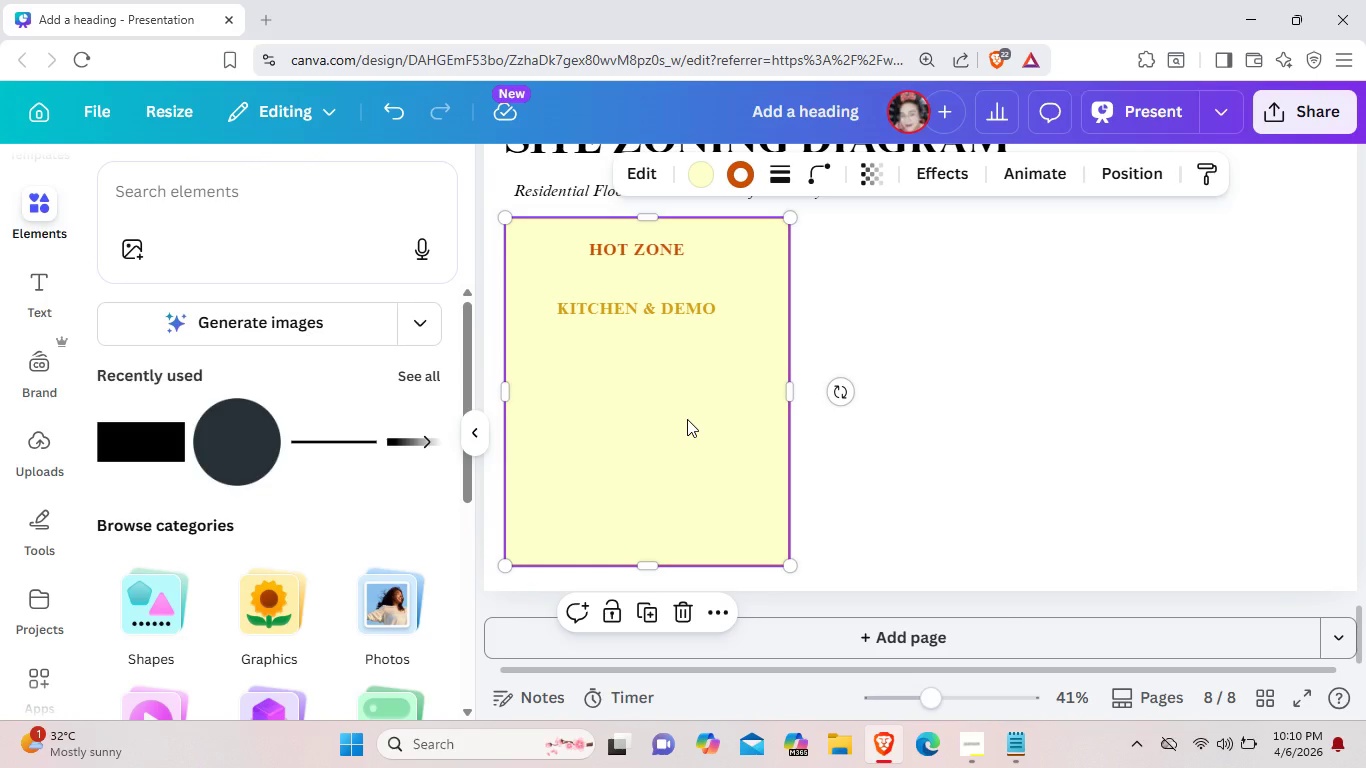 
wait(6.12)
 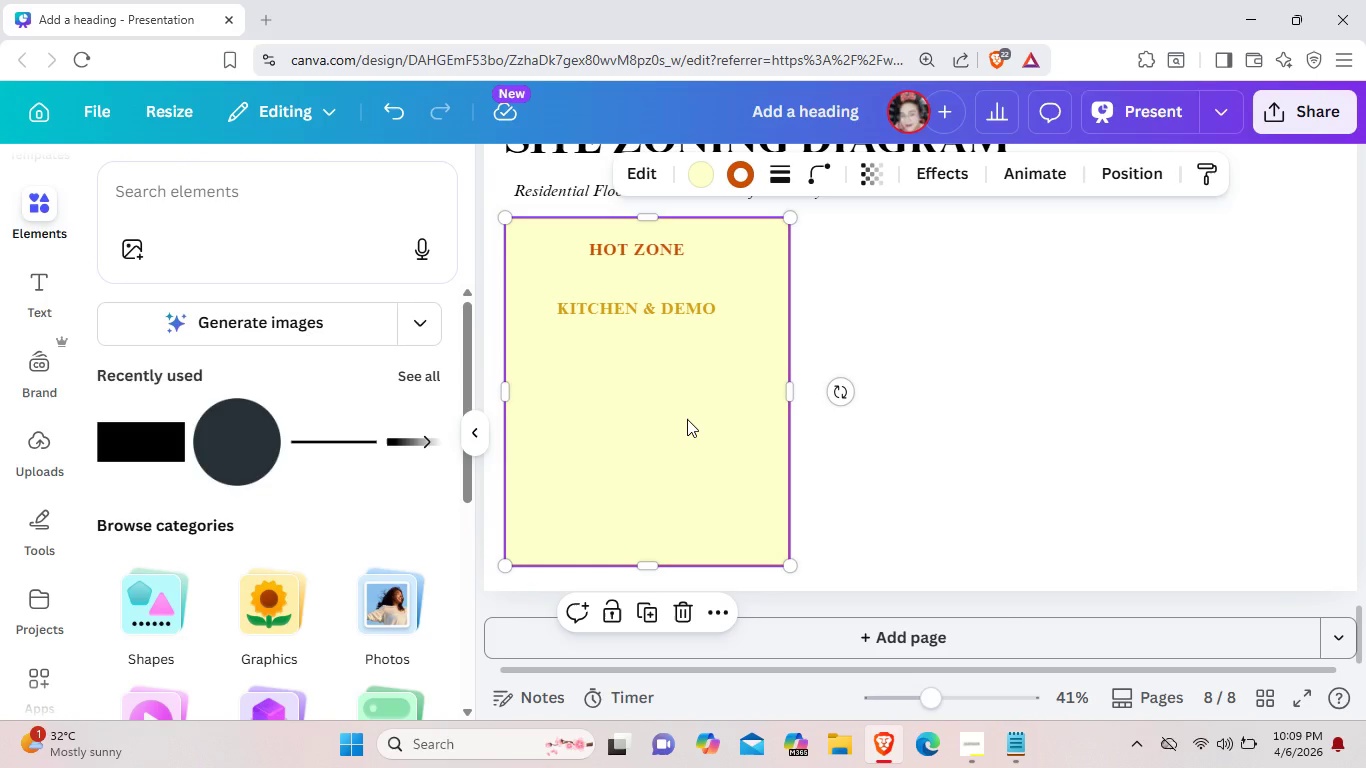 
left_click([649, 394])
 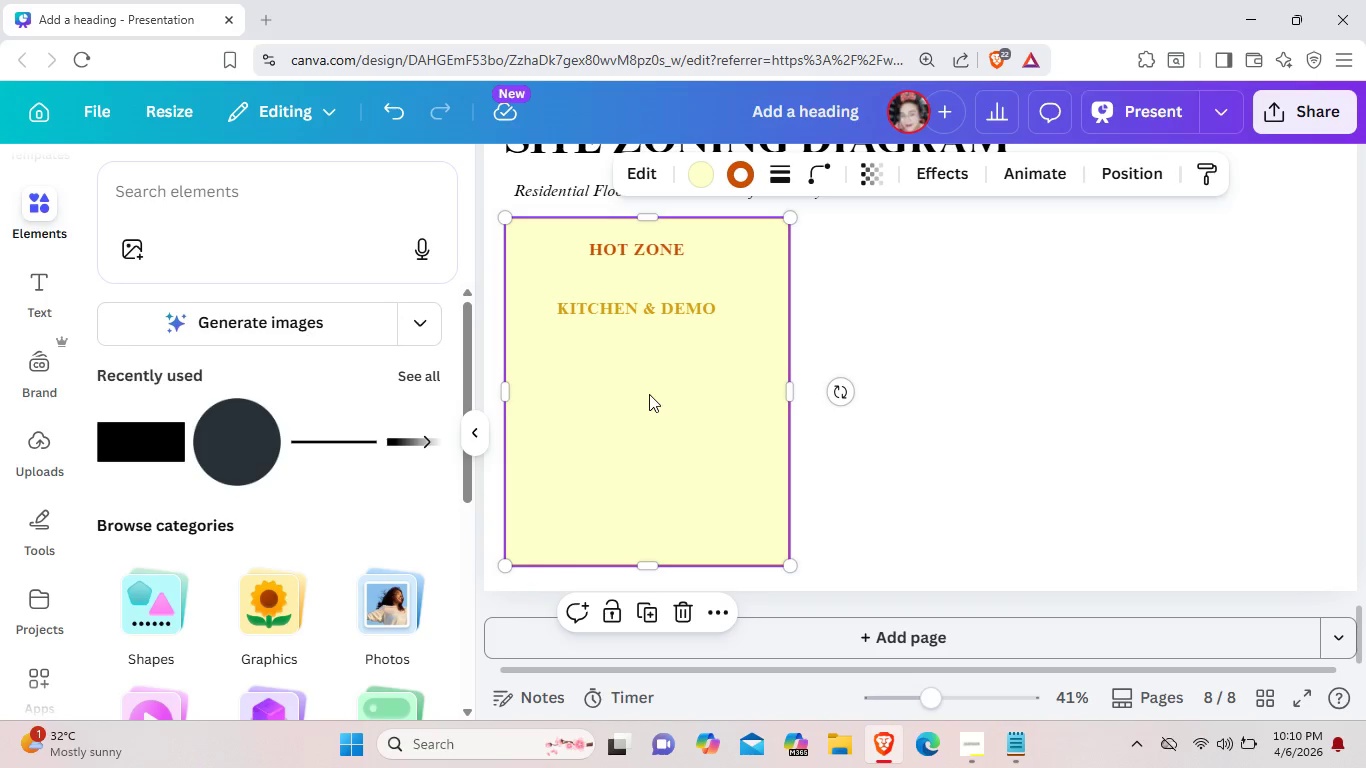 
wait(16.09)
 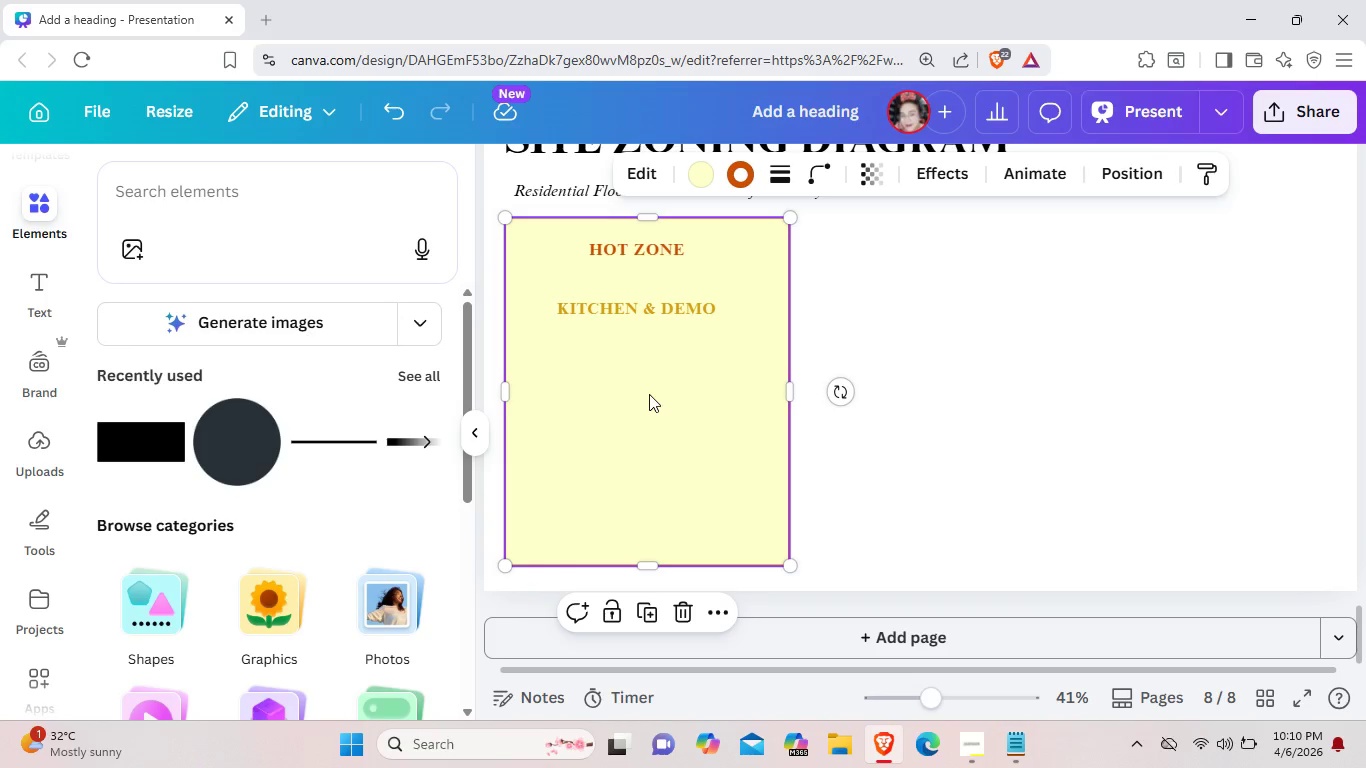 
left_click([1021, 318])
 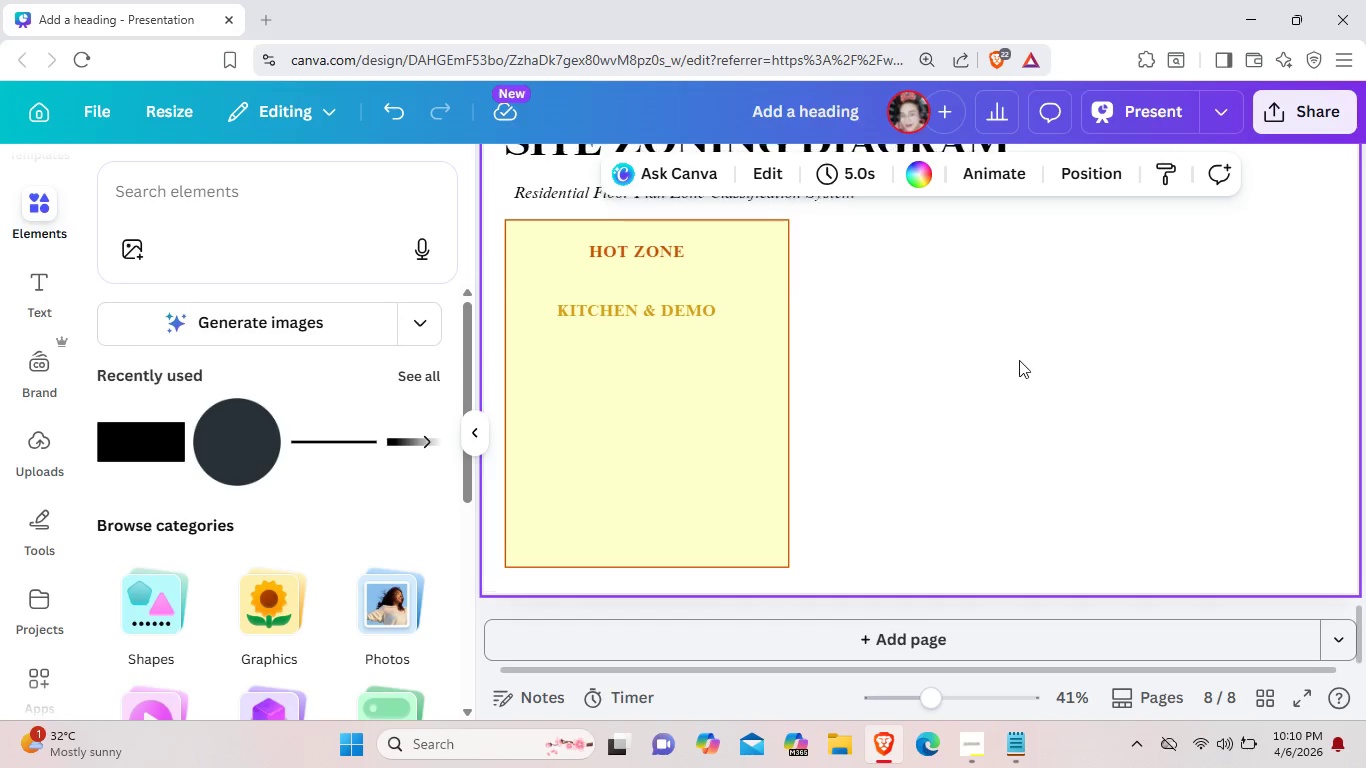 
scroll: coordinate [949, 373], scroll_direction: up, amount: 4.0
 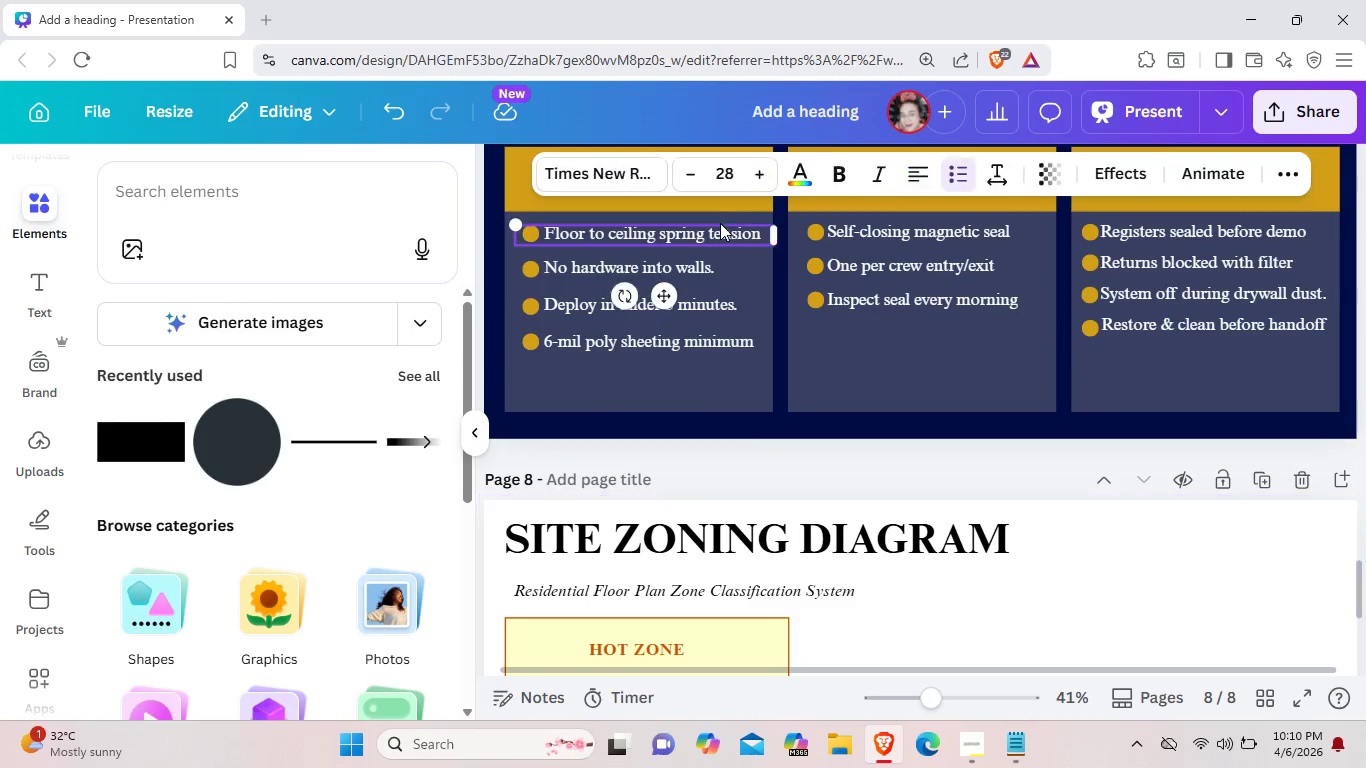 
key(Control+C)
 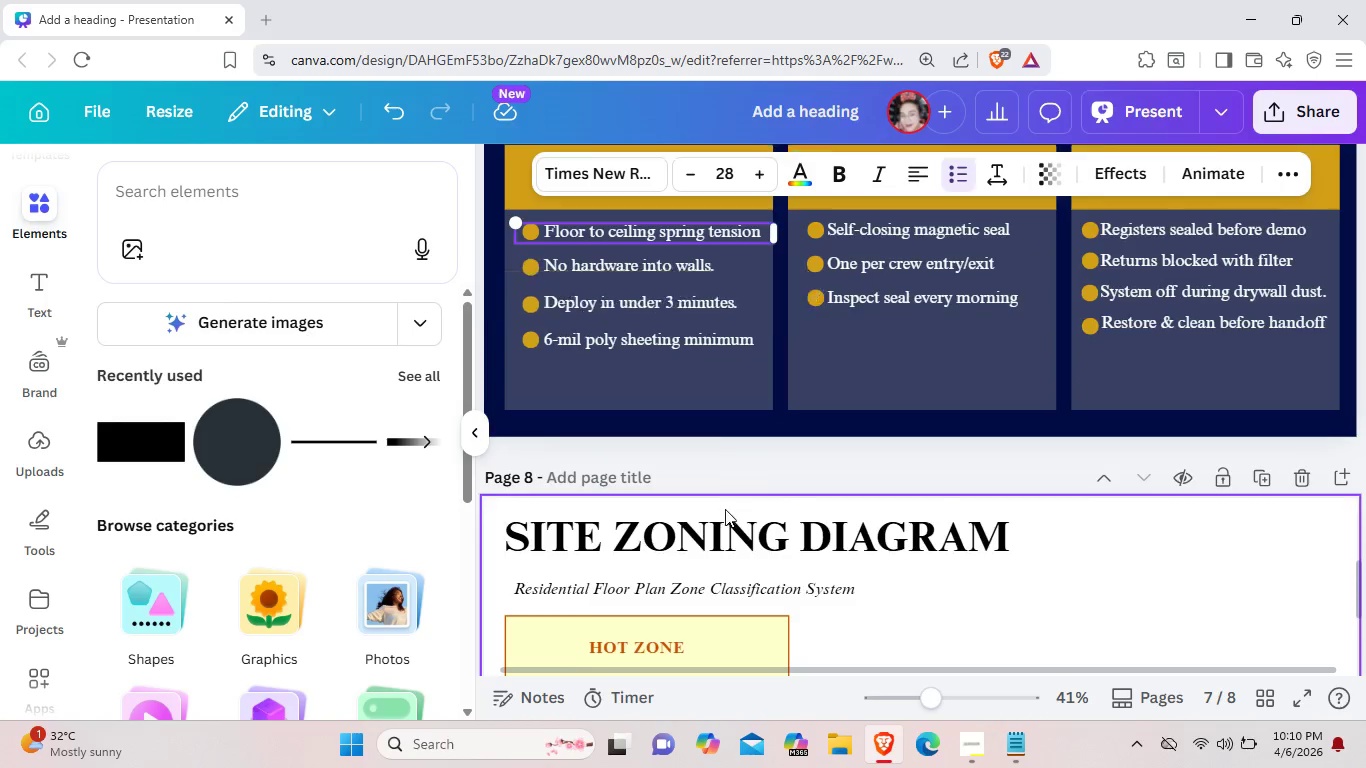 
scroll: coordinate [615, 581], scroll_direction: down, amount: 4.0
 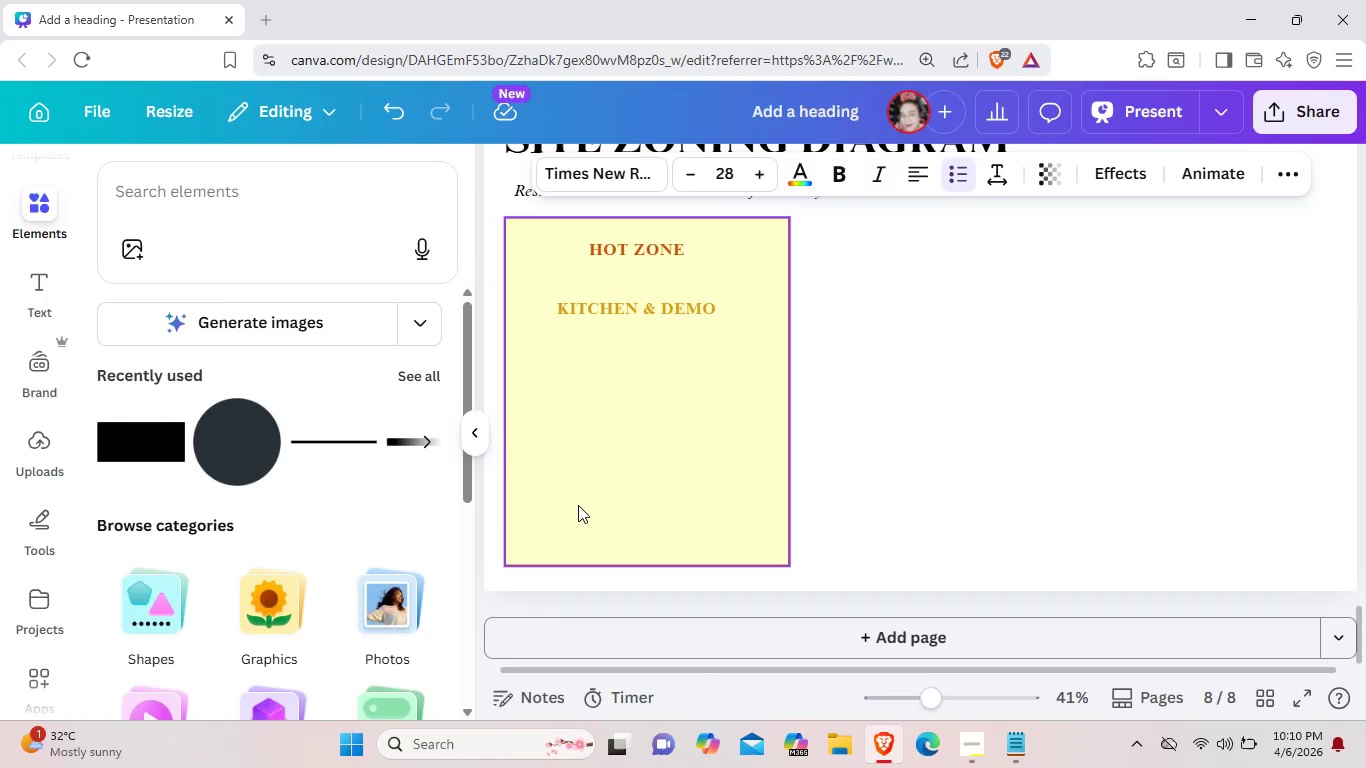 
key(Control+V)
 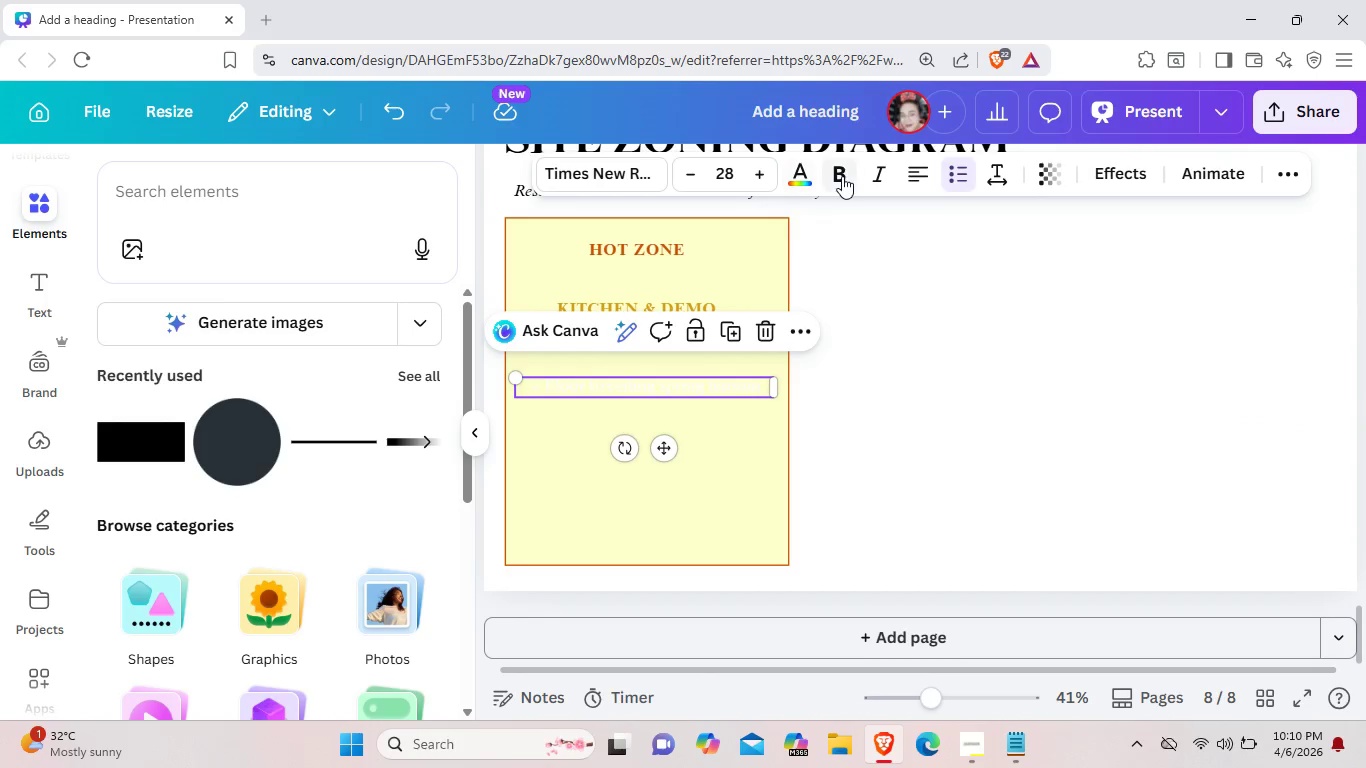 
left_click([805, 172])
 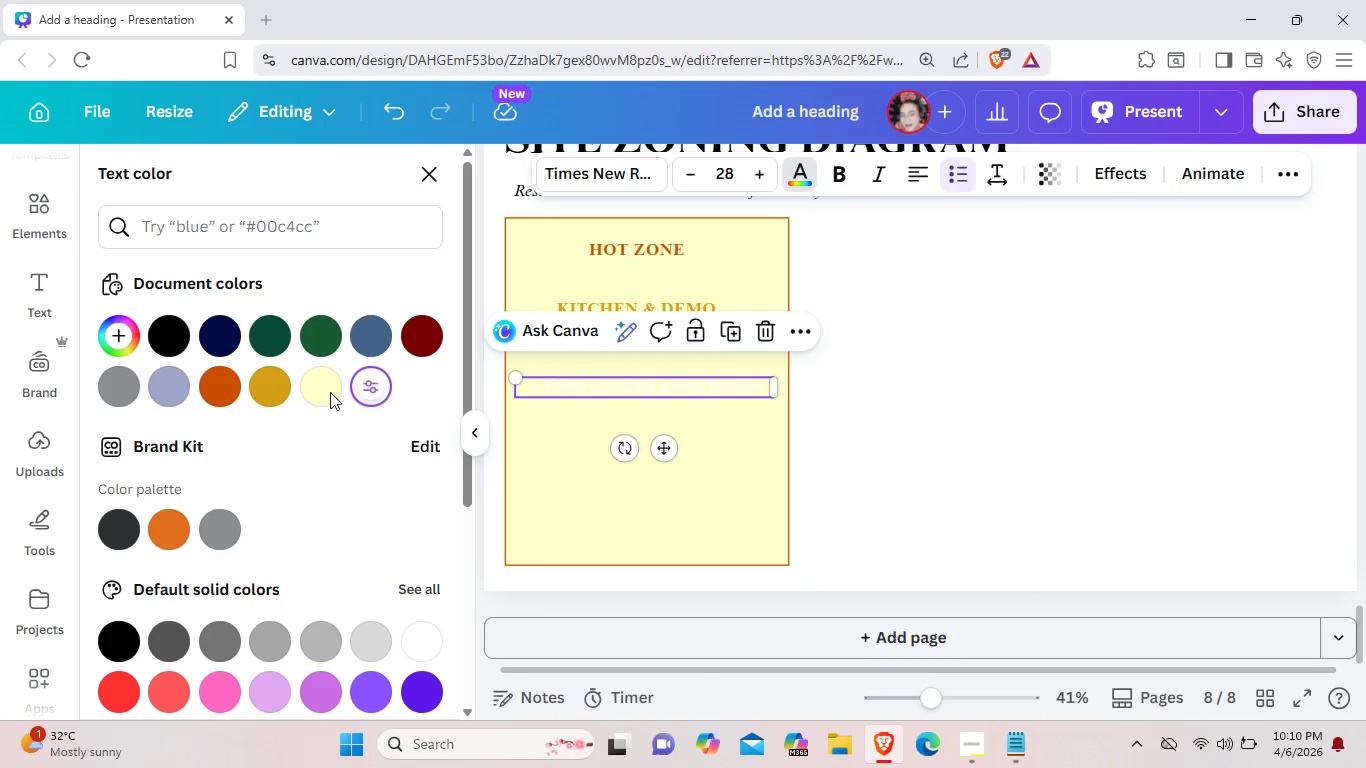 
left_click([269, 381])
 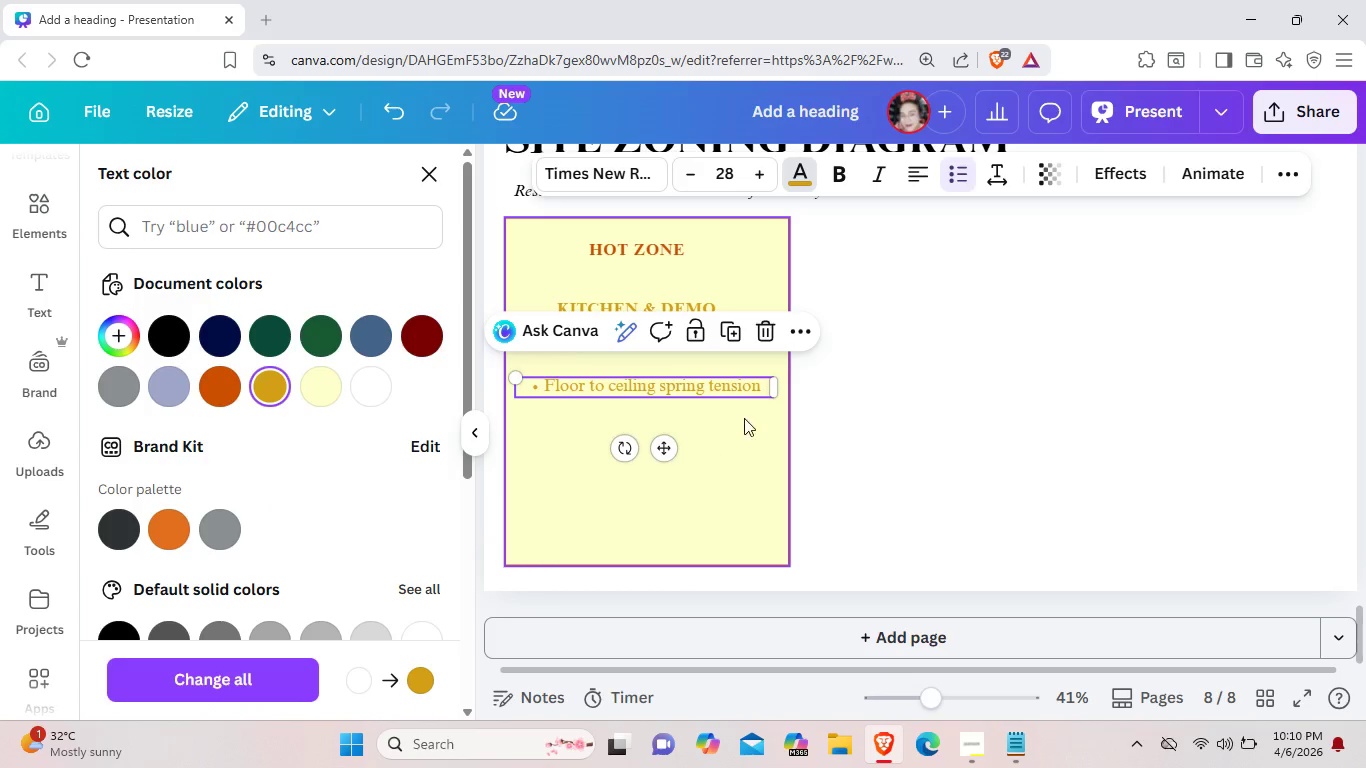 
left_click([747, 404])
 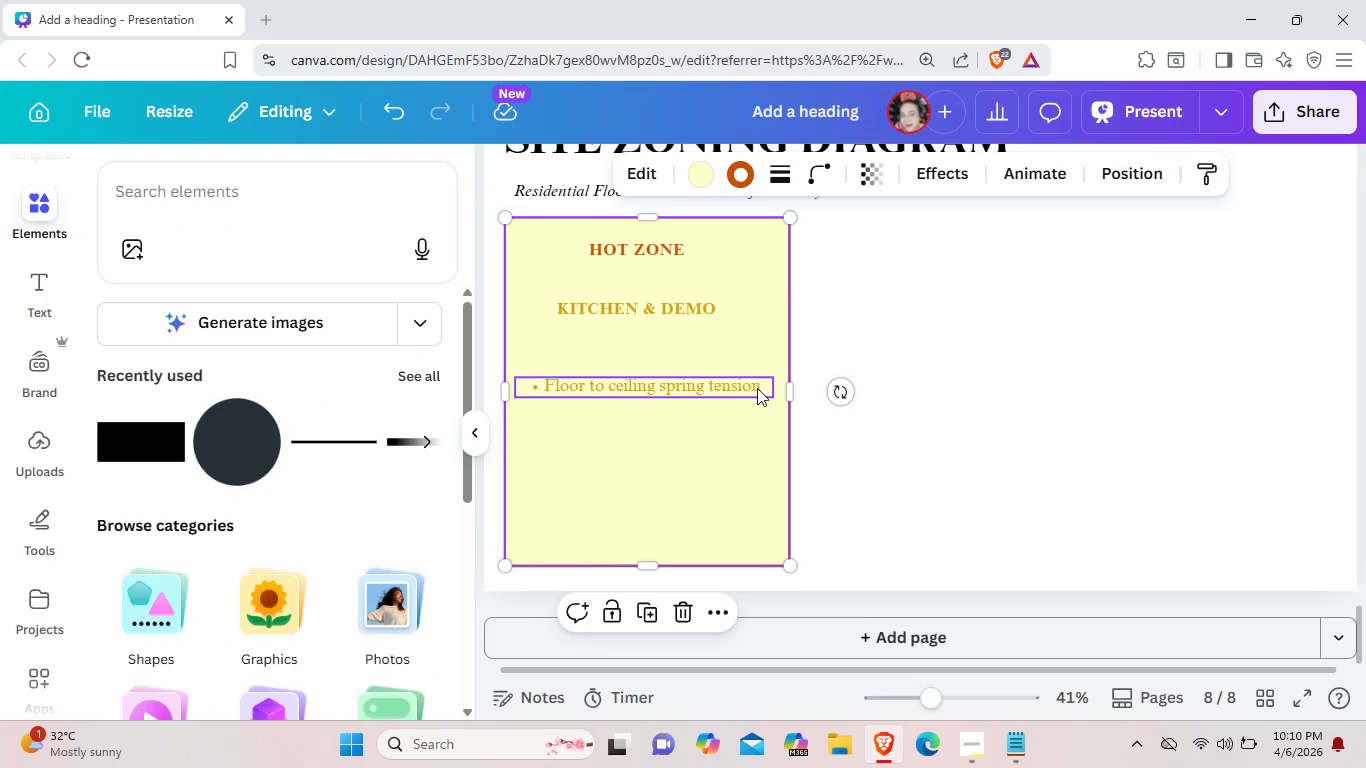 
left_click_drag(start_coordinate=[757, 388], to_coordinate=[743, 448])
 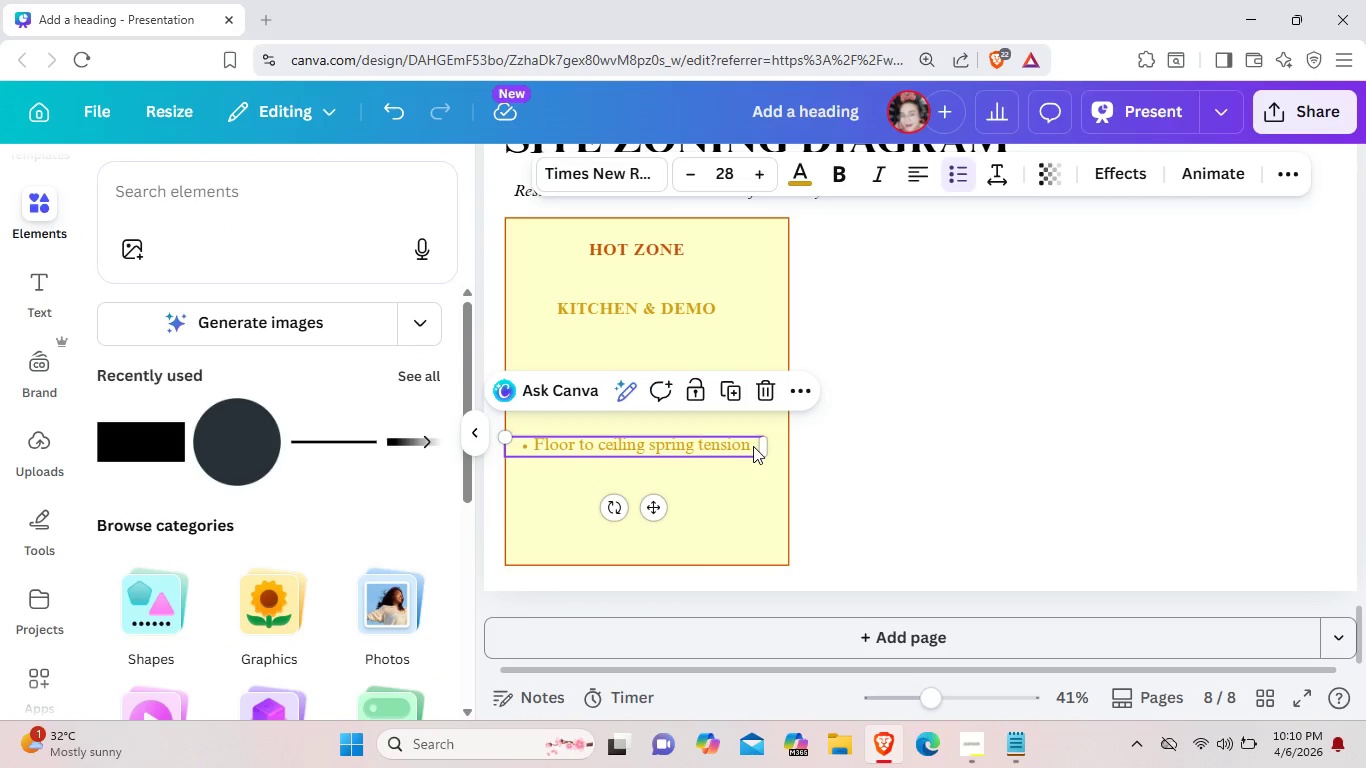 
left_click([753, 446])
 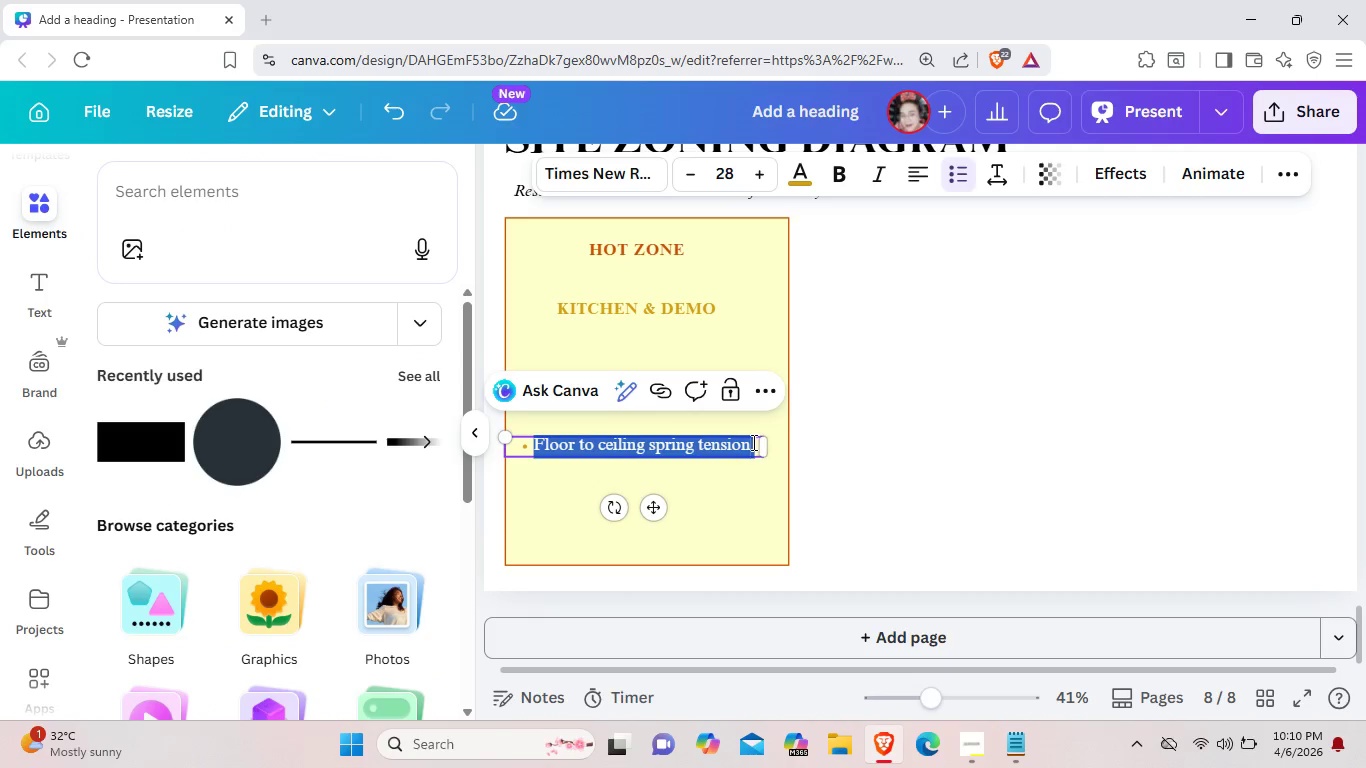 
key(Backspace)
type(Active\)
key(Backspace)
key(Backspace)
key(Backspace)
key(Backspace)
key(Backspace)
key(Backspace)
key(Backspace)
type(aCTIBE)
key(Backspace)
key(Backspace)
type(VE DEMO)
 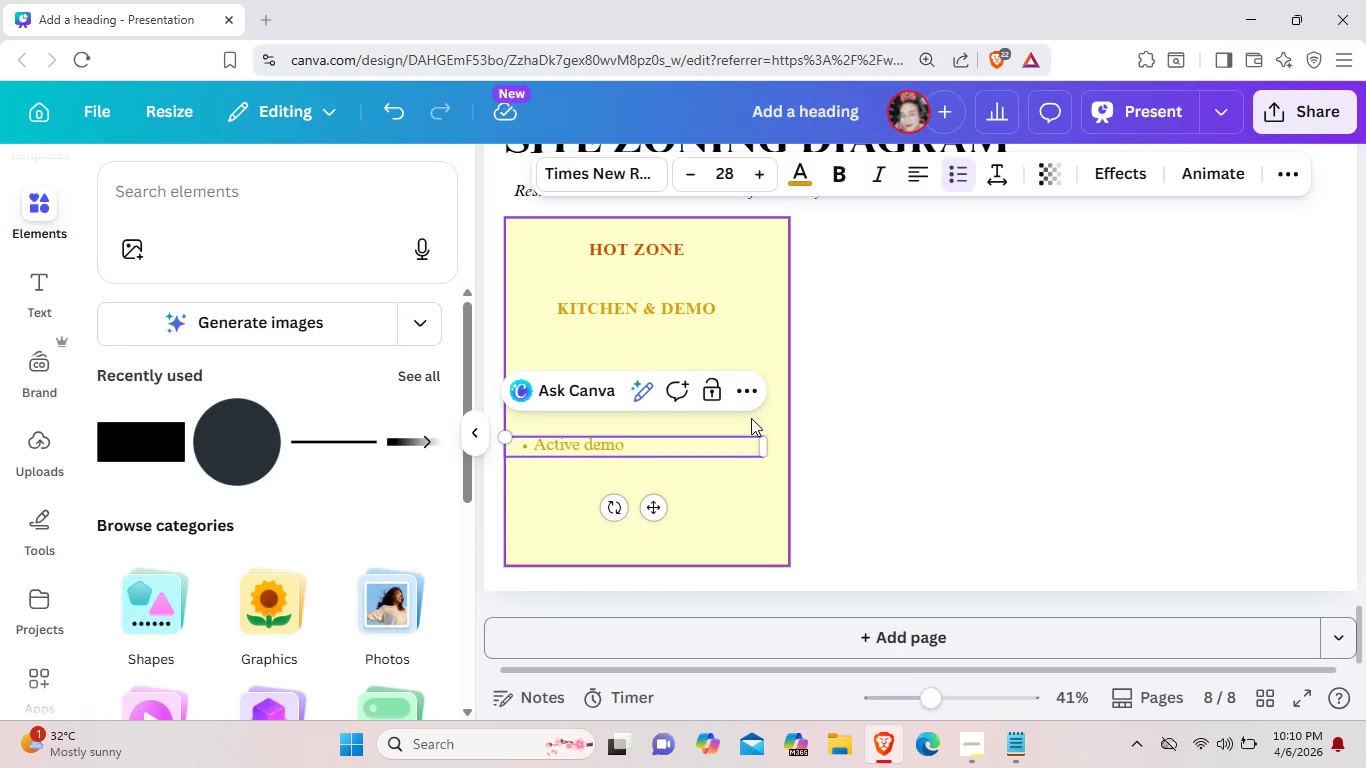 
key(Enter)
 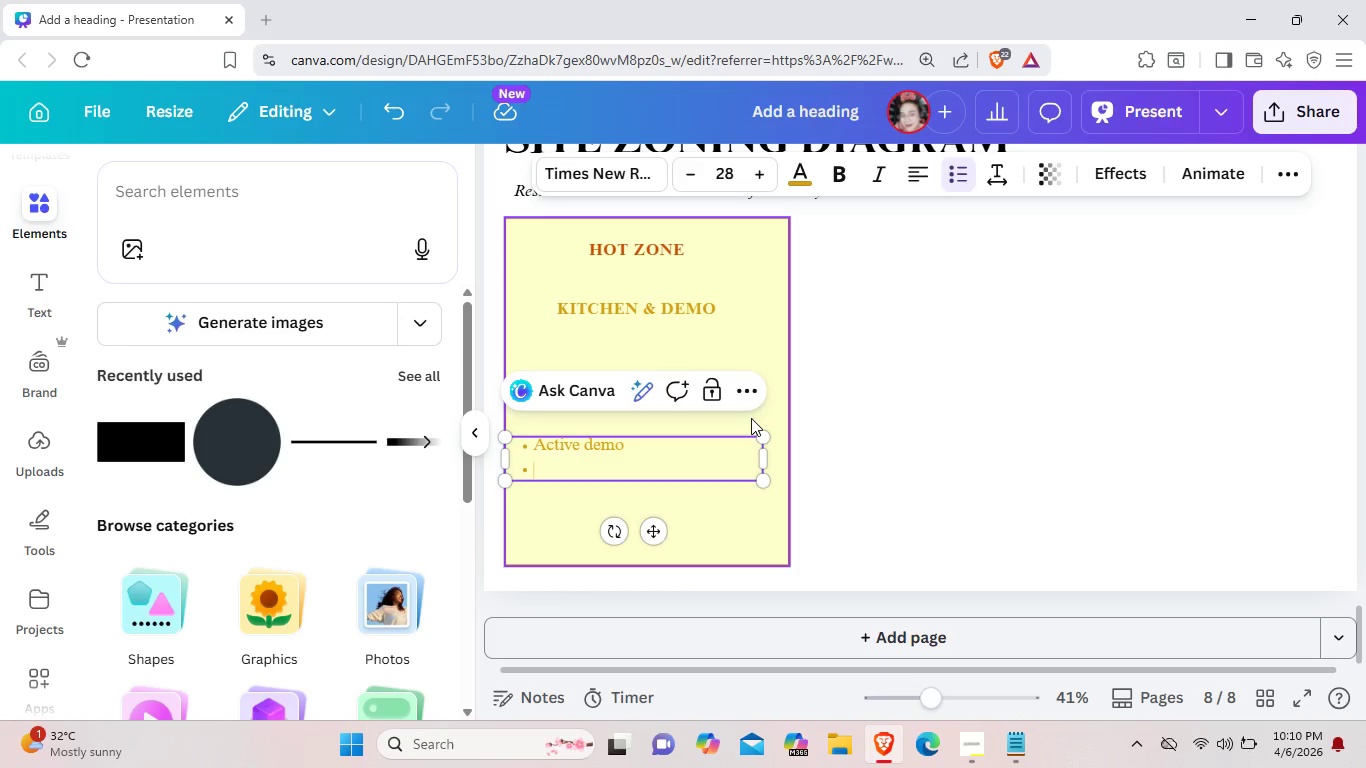 
type(Tool staging)
 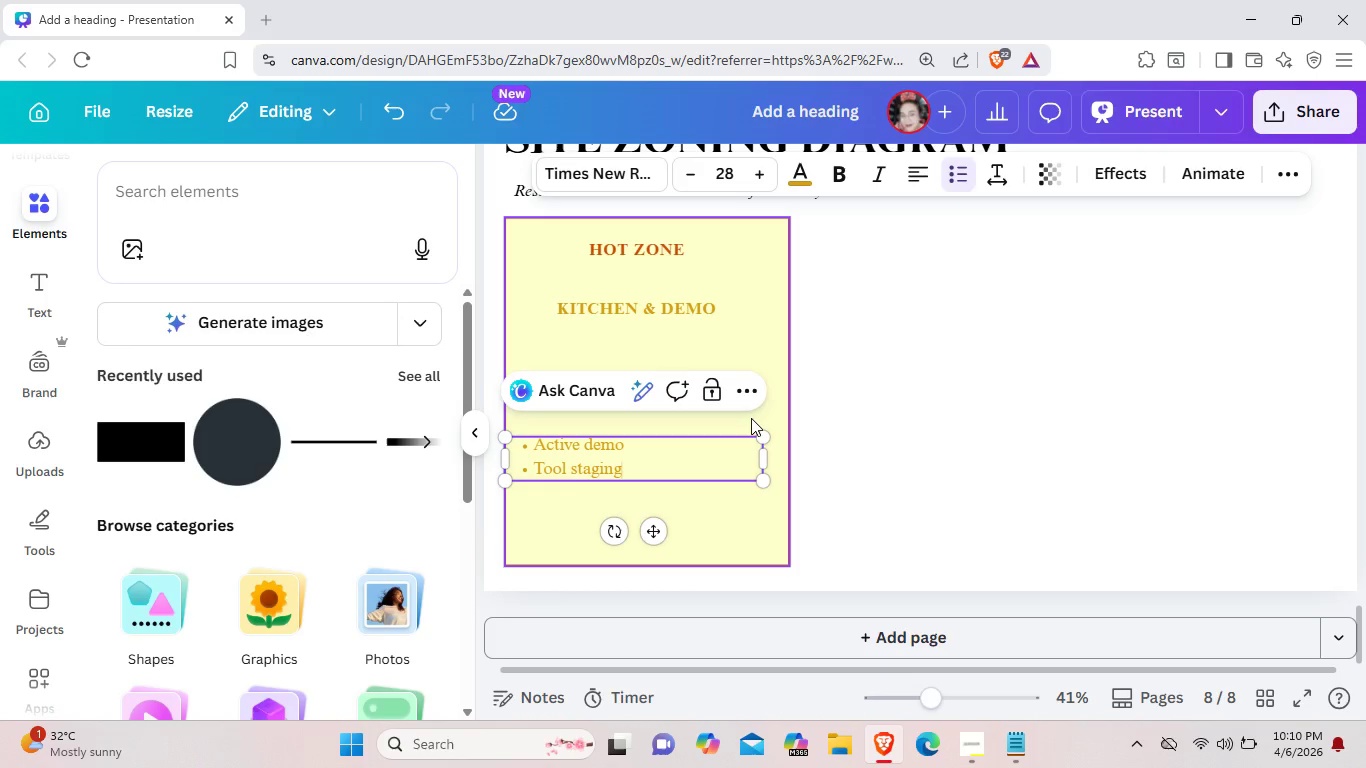 
key(Enter)
 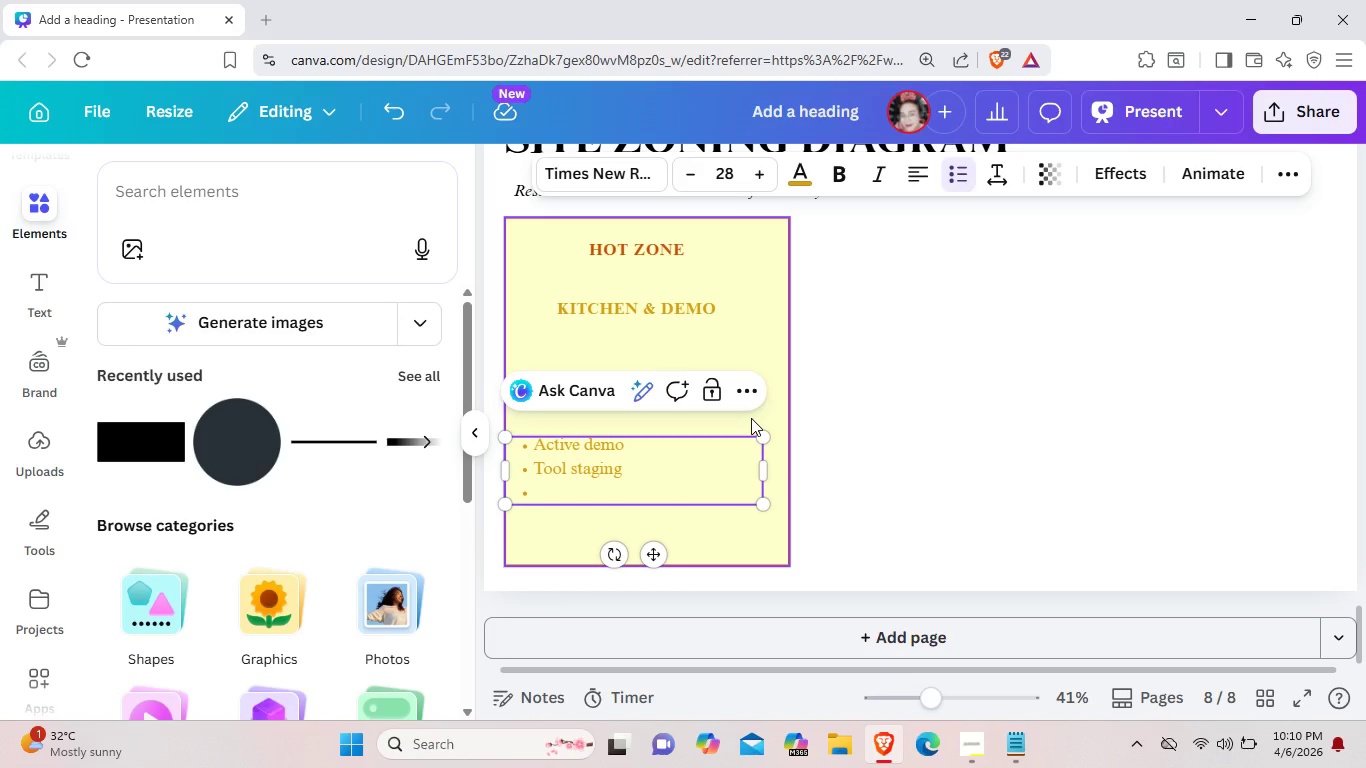 
type(Debris remoc)
key(Backspace)
type(val)
 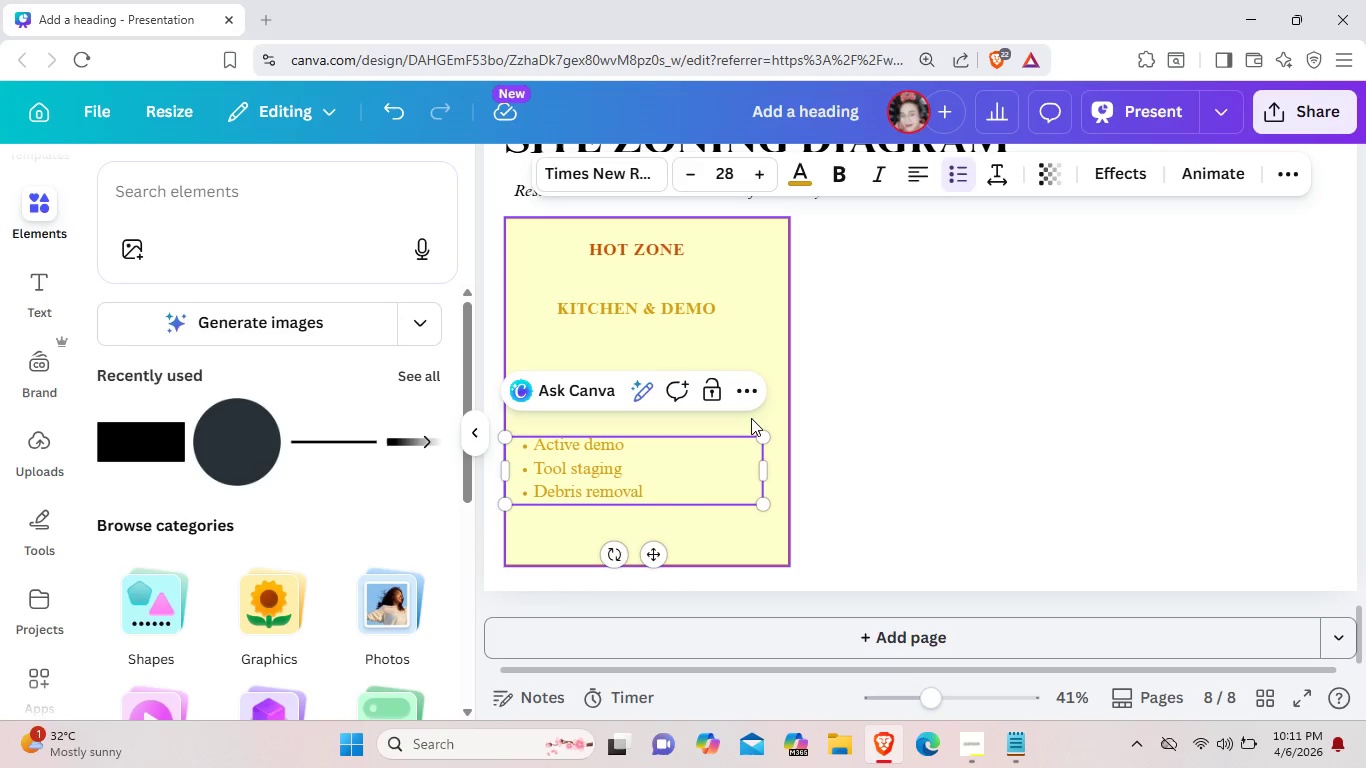 
key(Enter)
 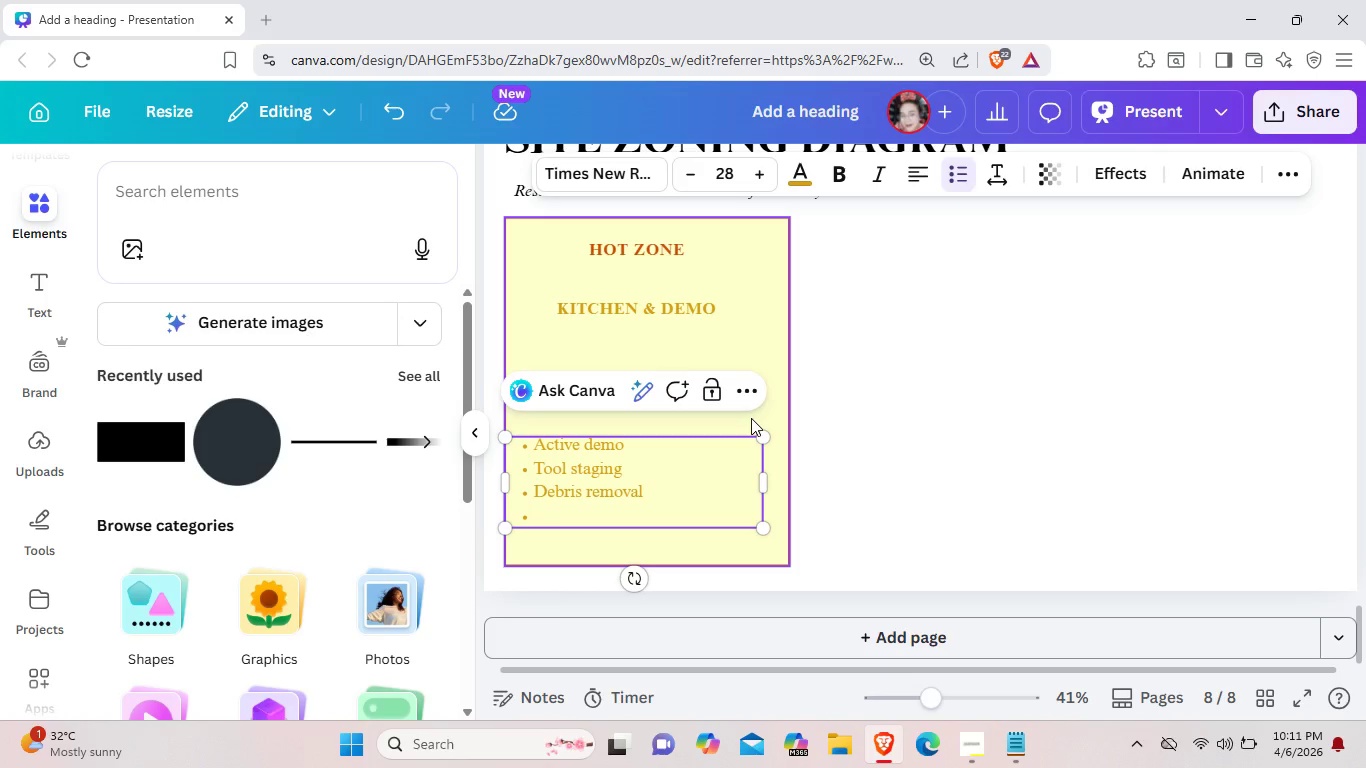 
type(HEPA scri)
key(Backspace)
type(ubbers)
 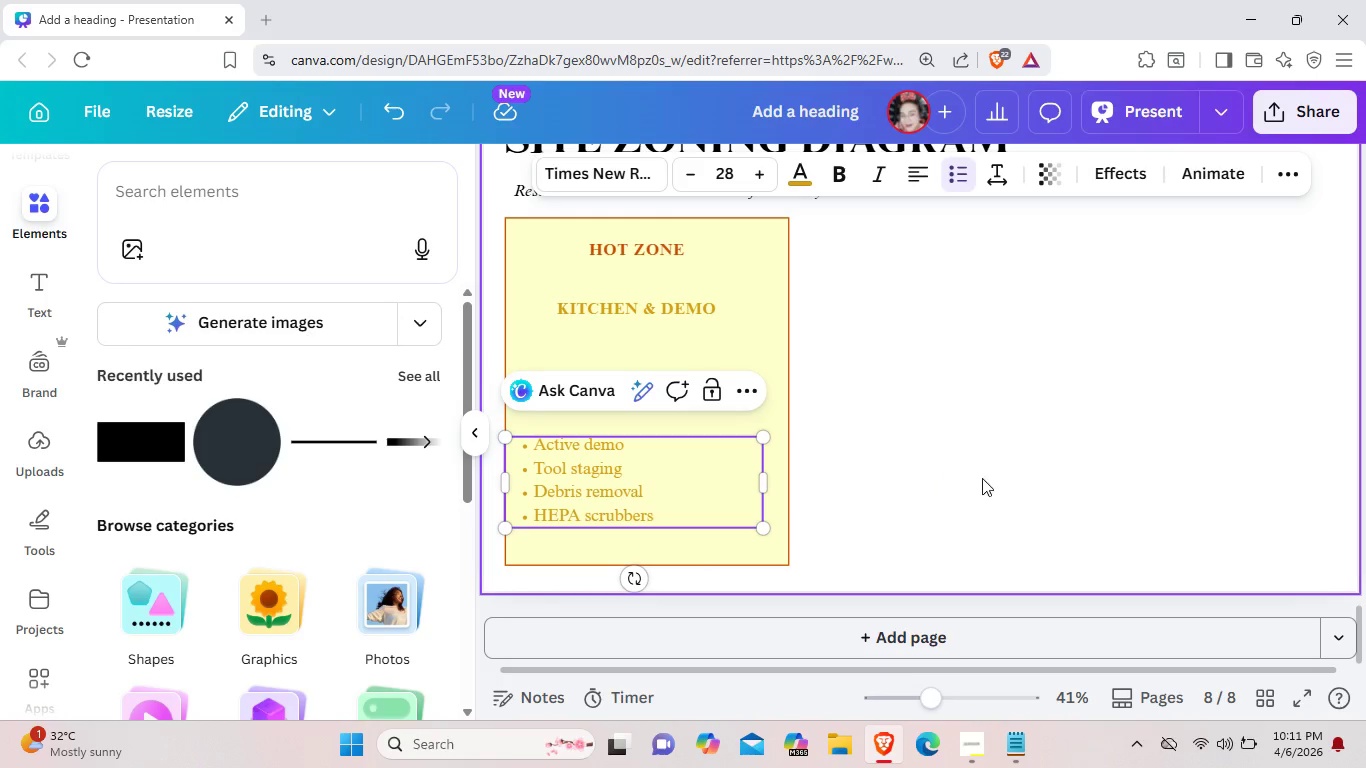 
left_click([1012, 468])
 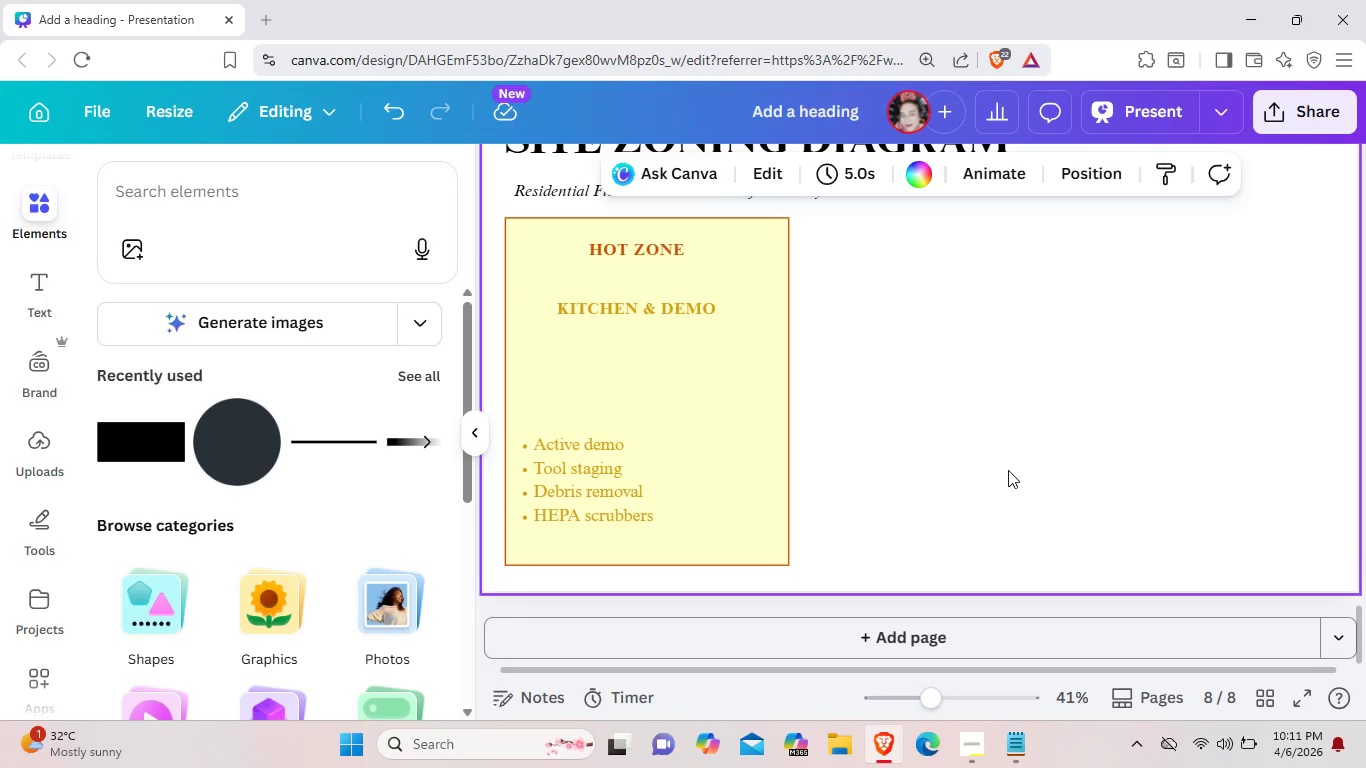 
wait(22.0)
 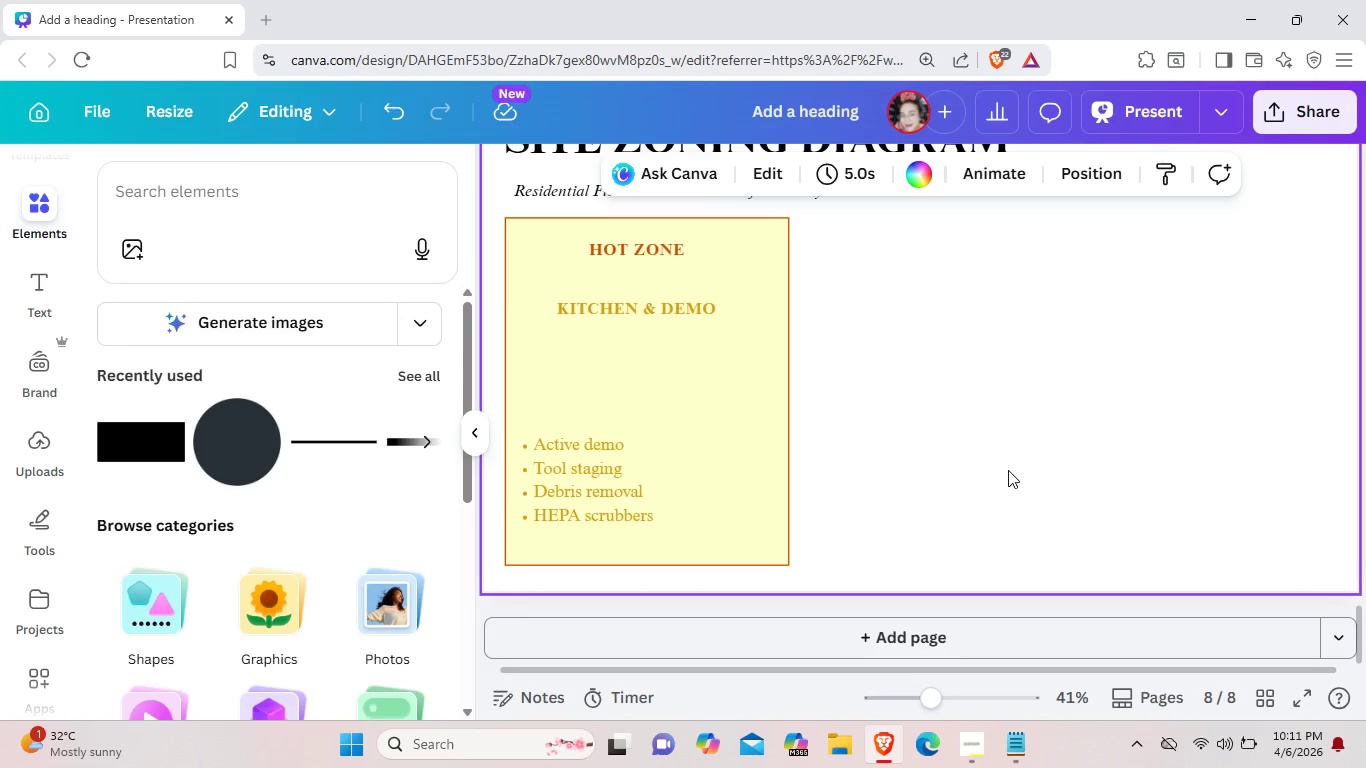 
left_click([758, 390])
 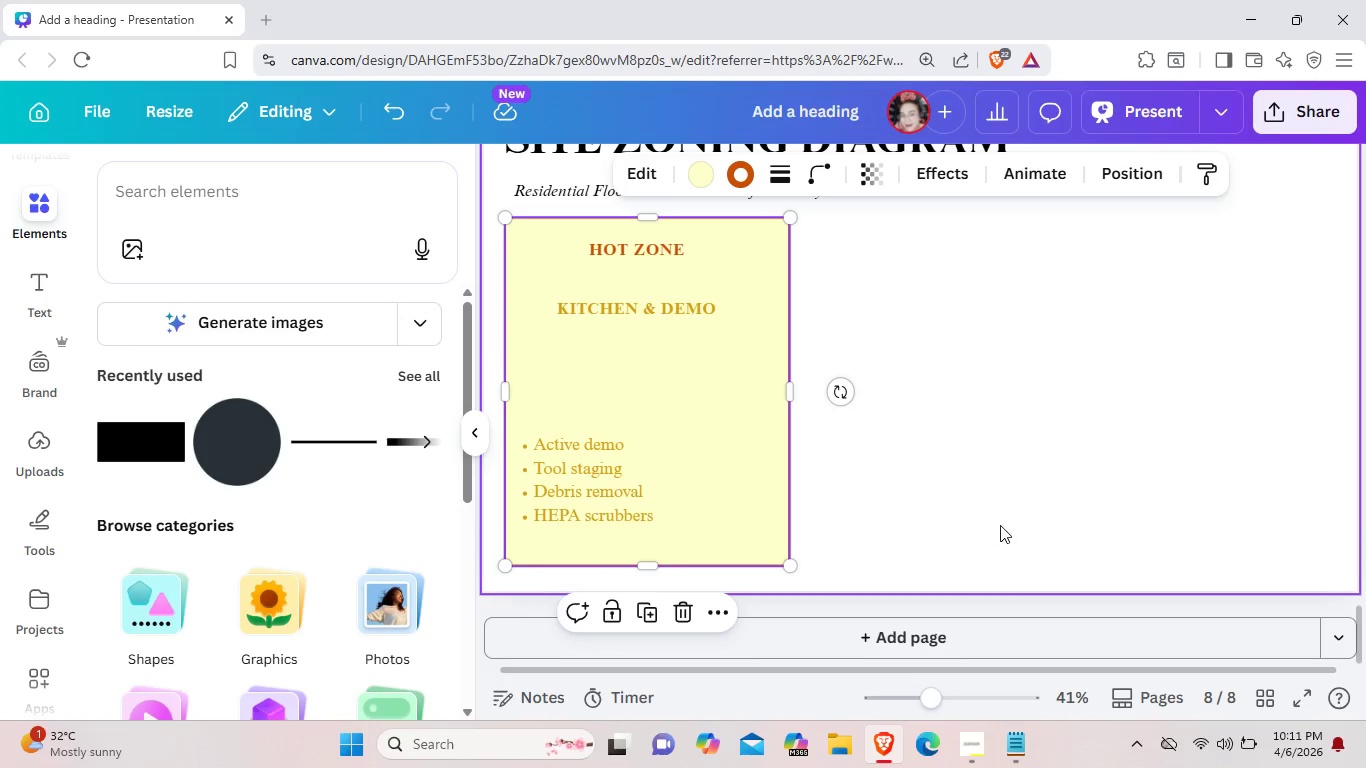 
left_click([1000, 525])
 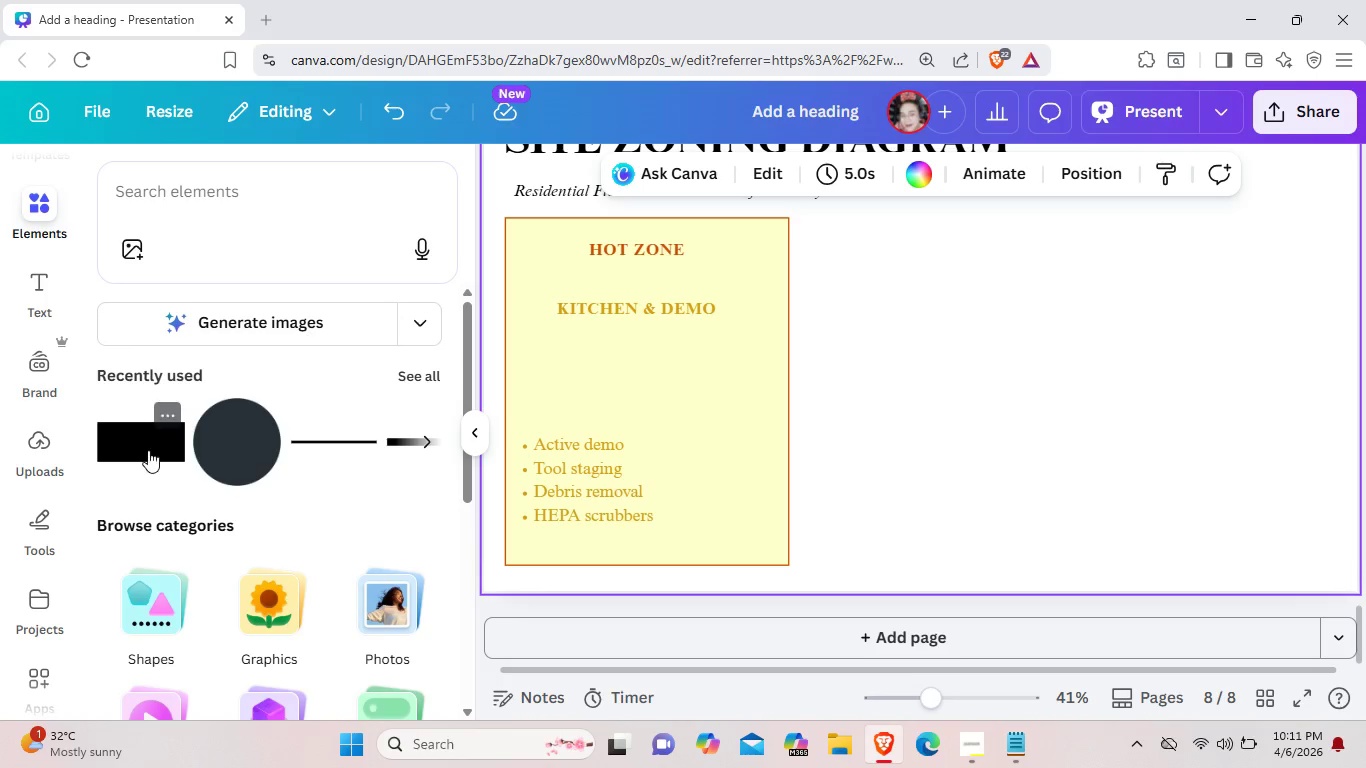 
left_click([148, 446])
 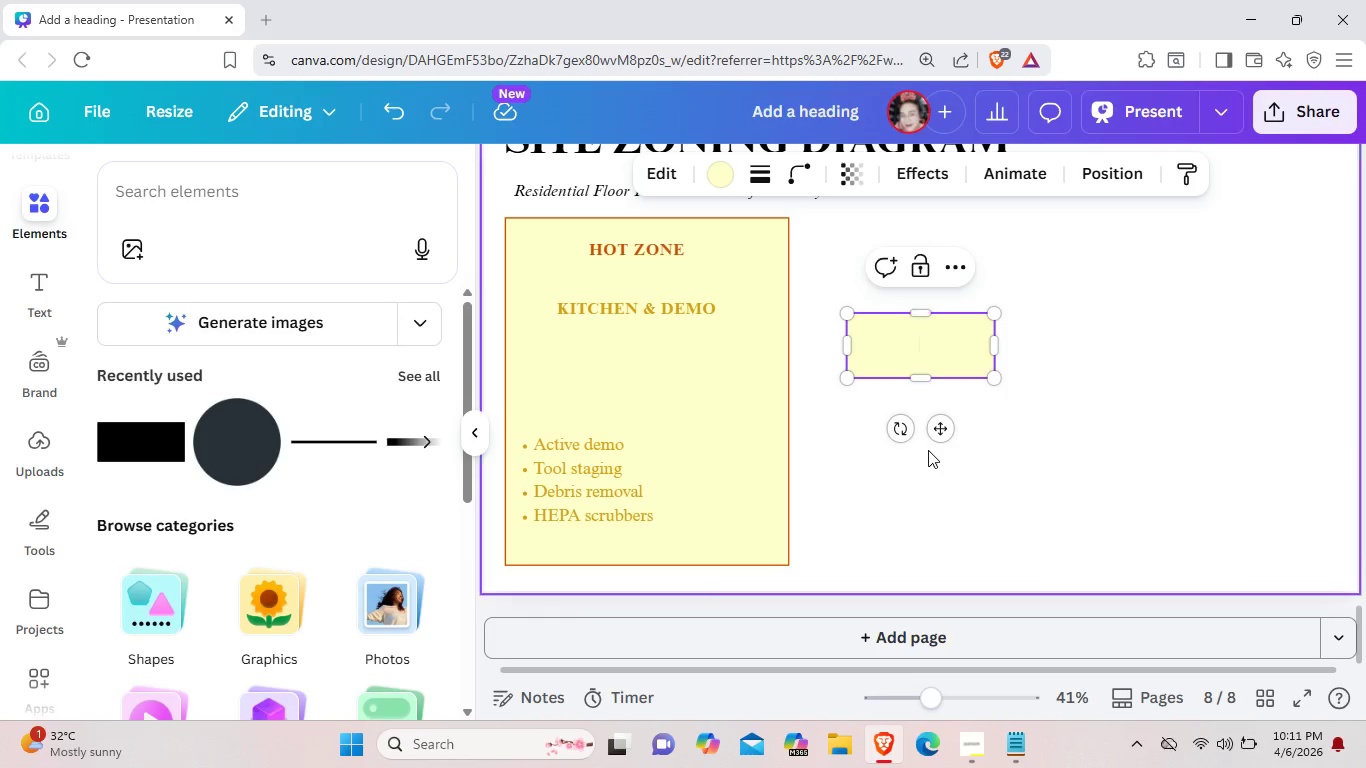 
left_click_drag(start_coordinate=[935, 437], to_coordinate=[878, 339])
 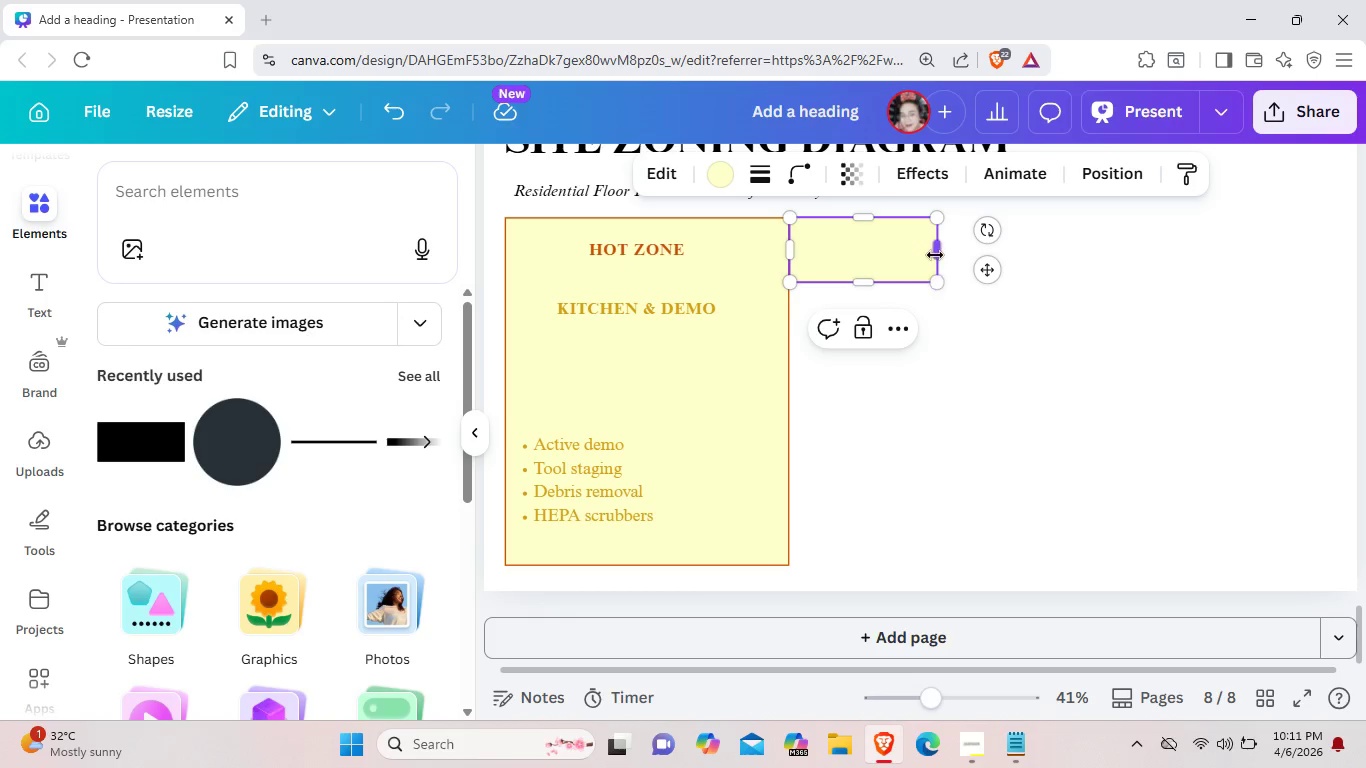 
left_click_drag(start_coordinate=[937, 254], to_coordinate=[916, 251])
 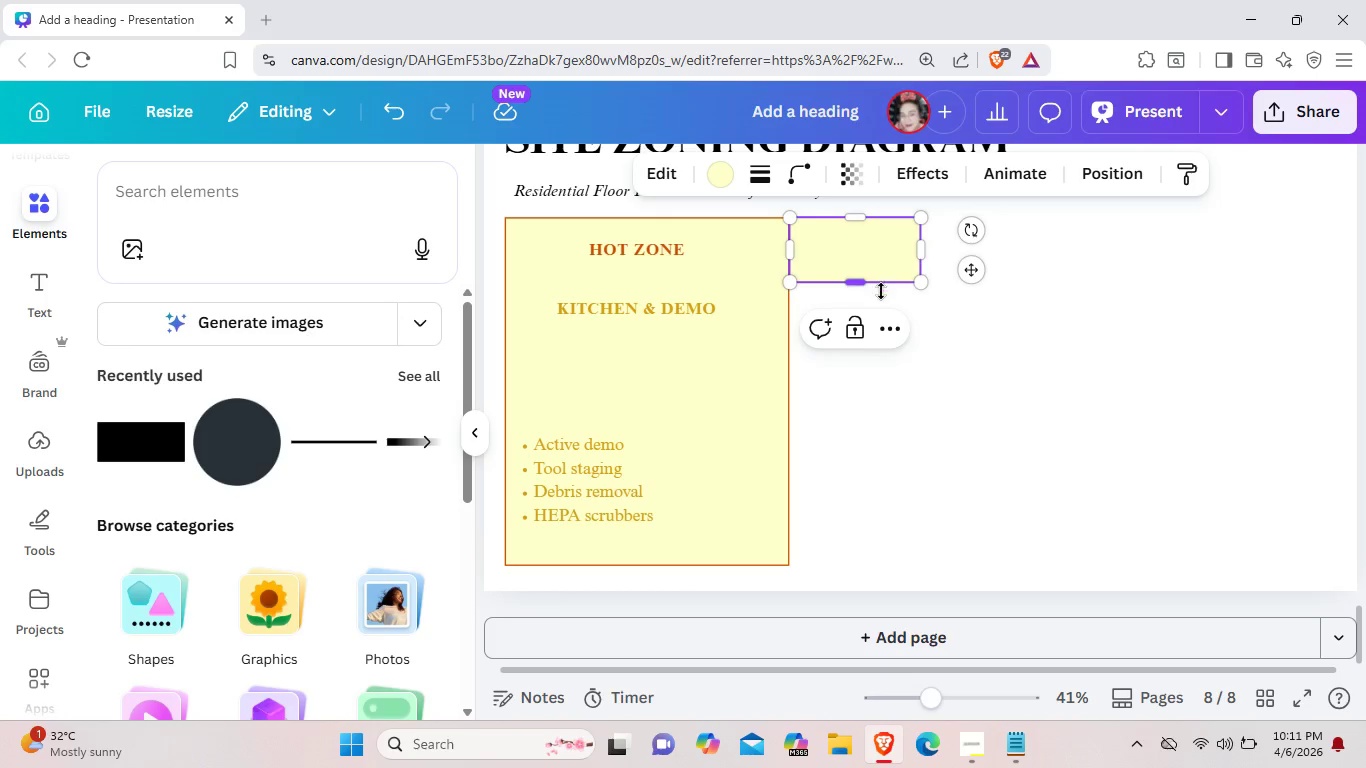 
left_click_drag(start_coordinate=[882, 283], to_coordinate=[884, 564])
 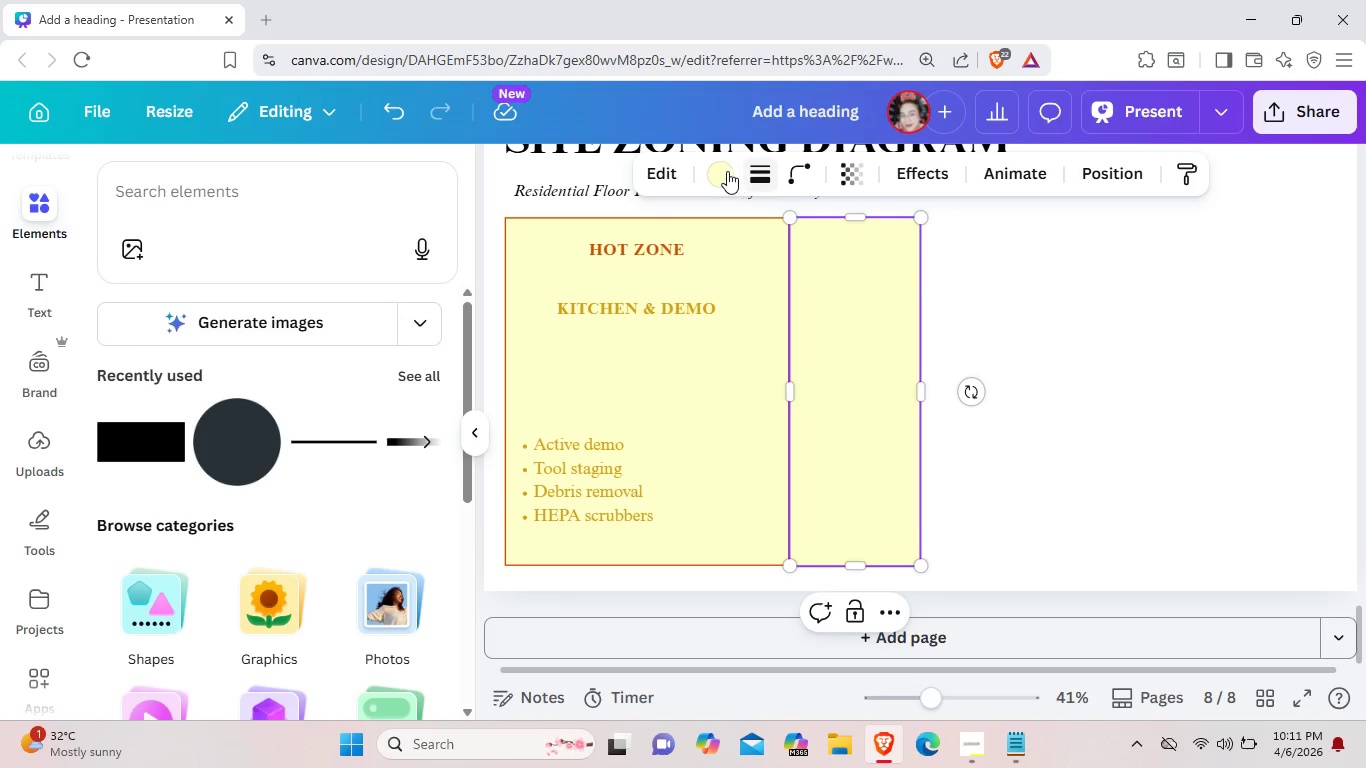 
left_click([726, 171])
 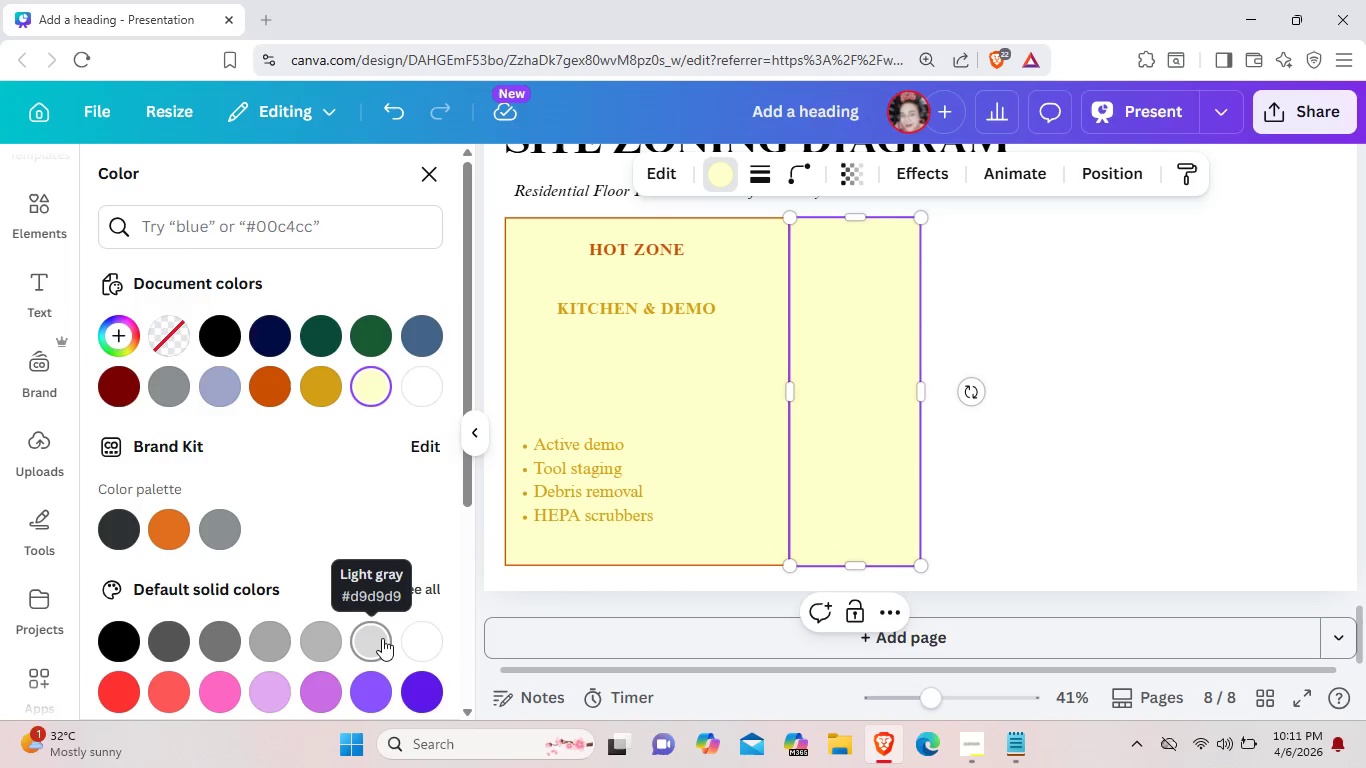 
wait(14.0)
 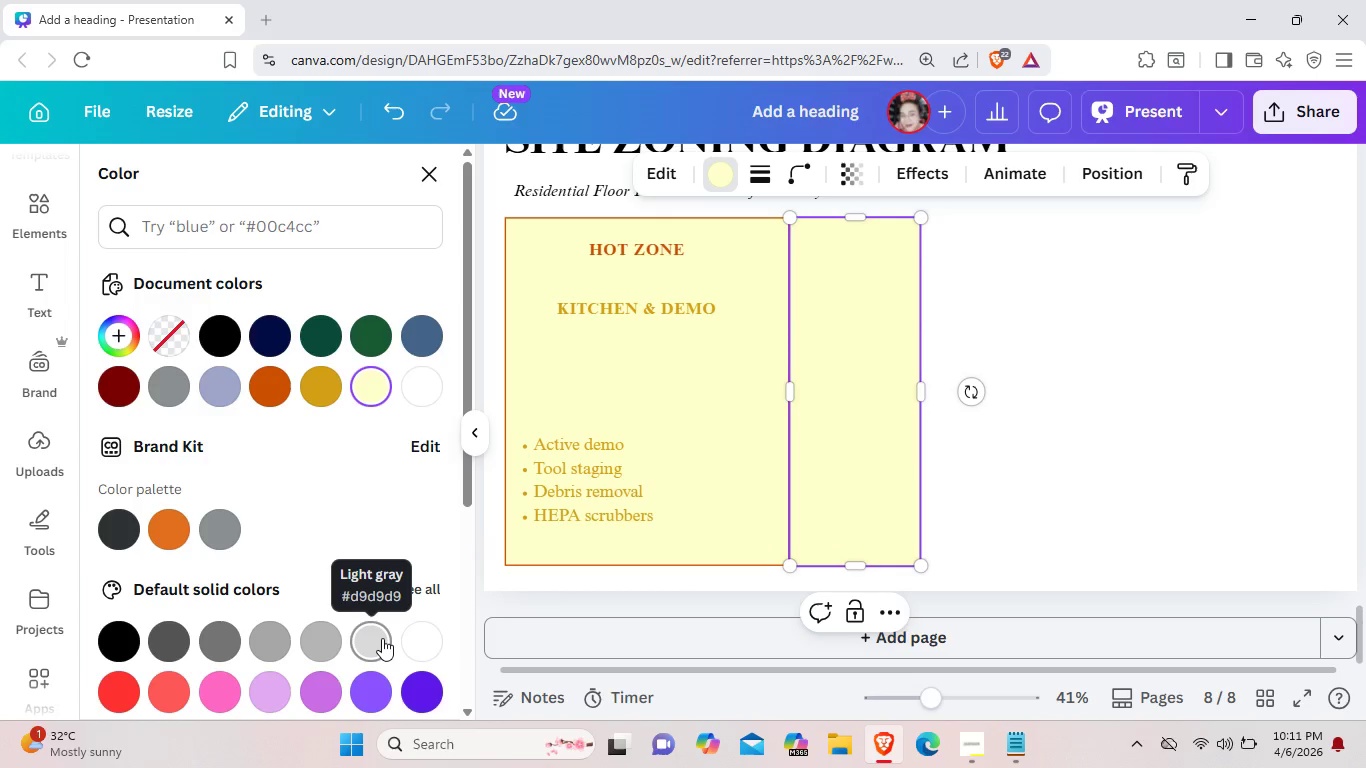 
scroll: coordinate [382, 638], scroll_direction: down, amount: 1.0
 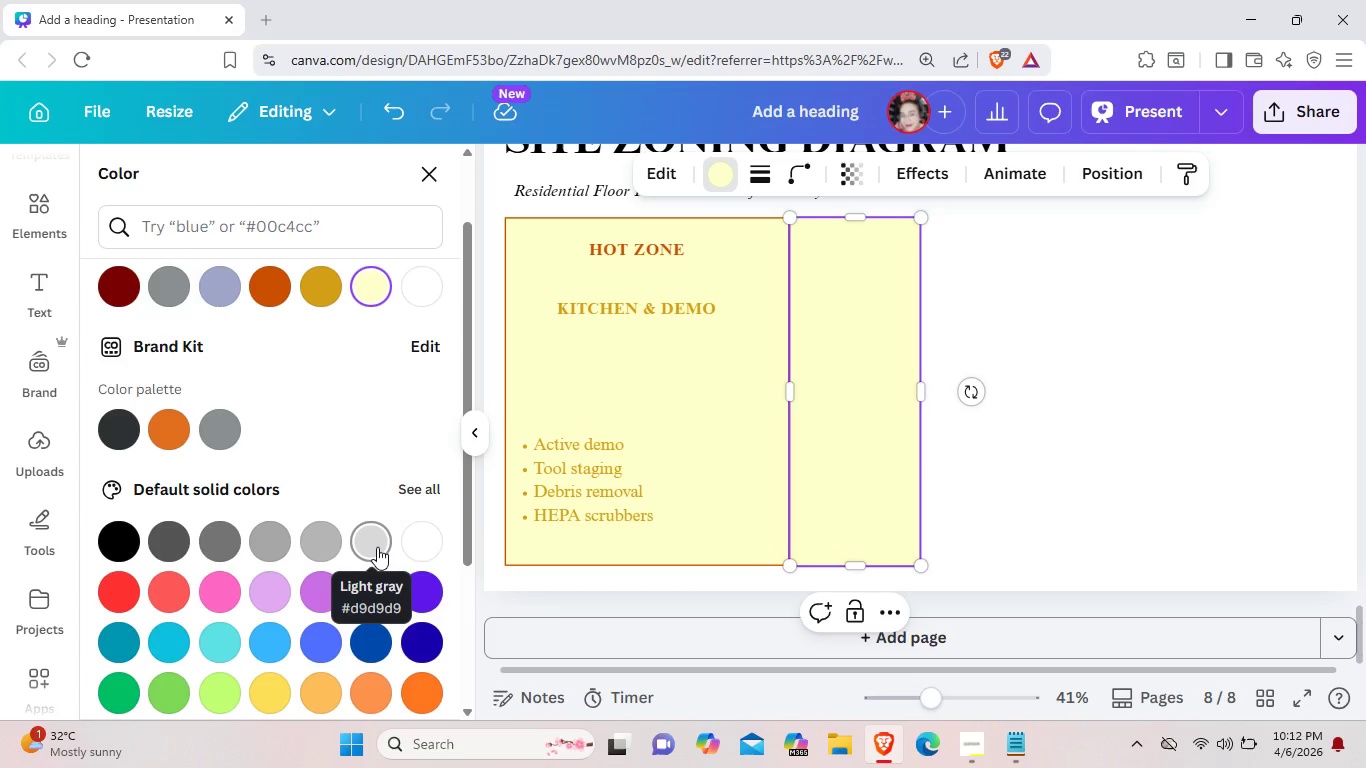 
wait(5.84)
 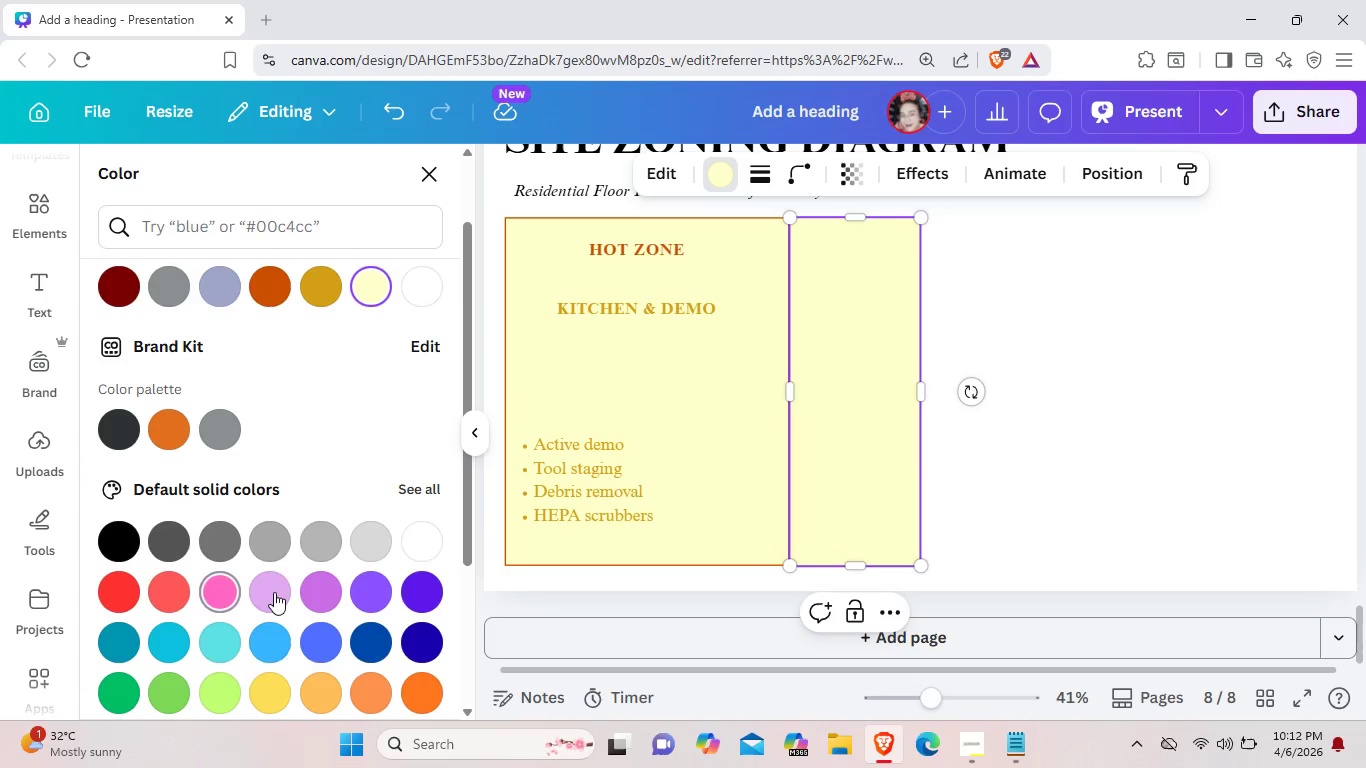 
left_click([280, 604])
 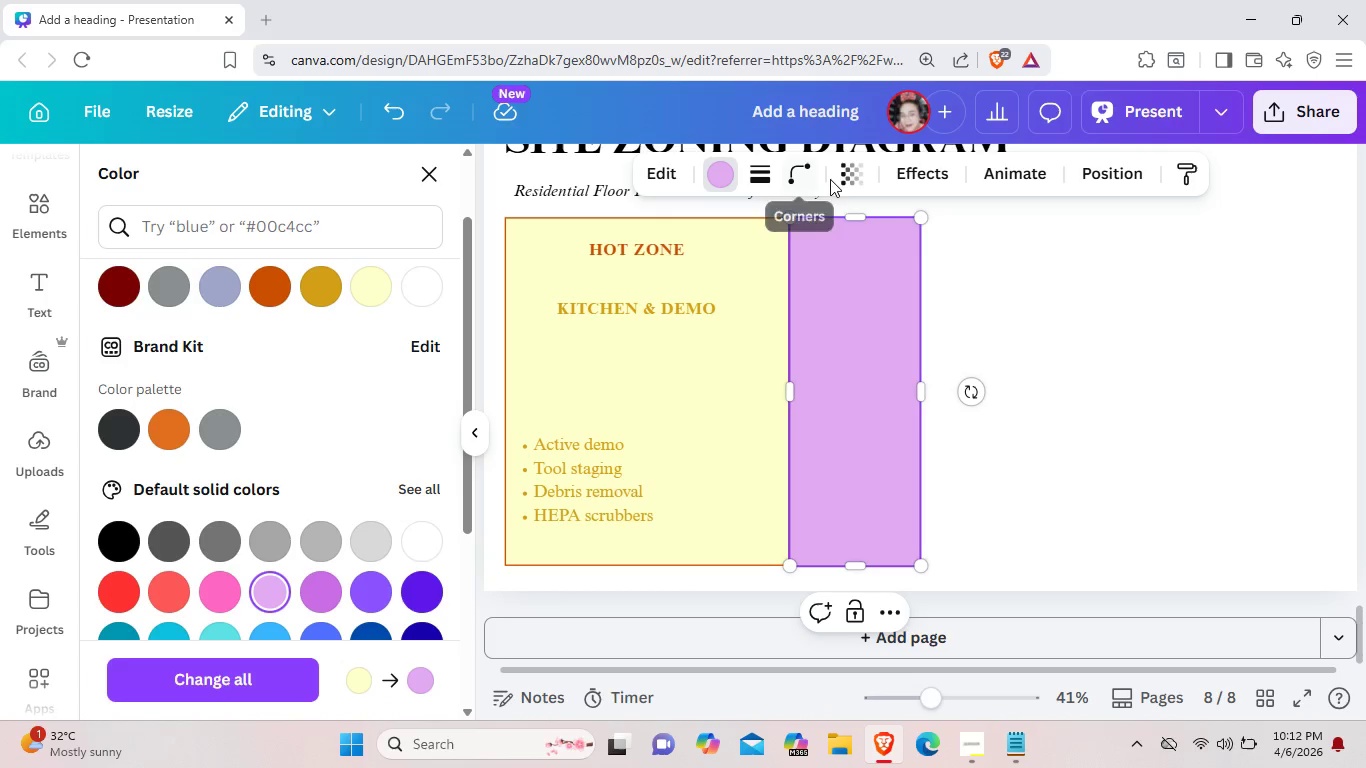 
left_click([846, 178])
 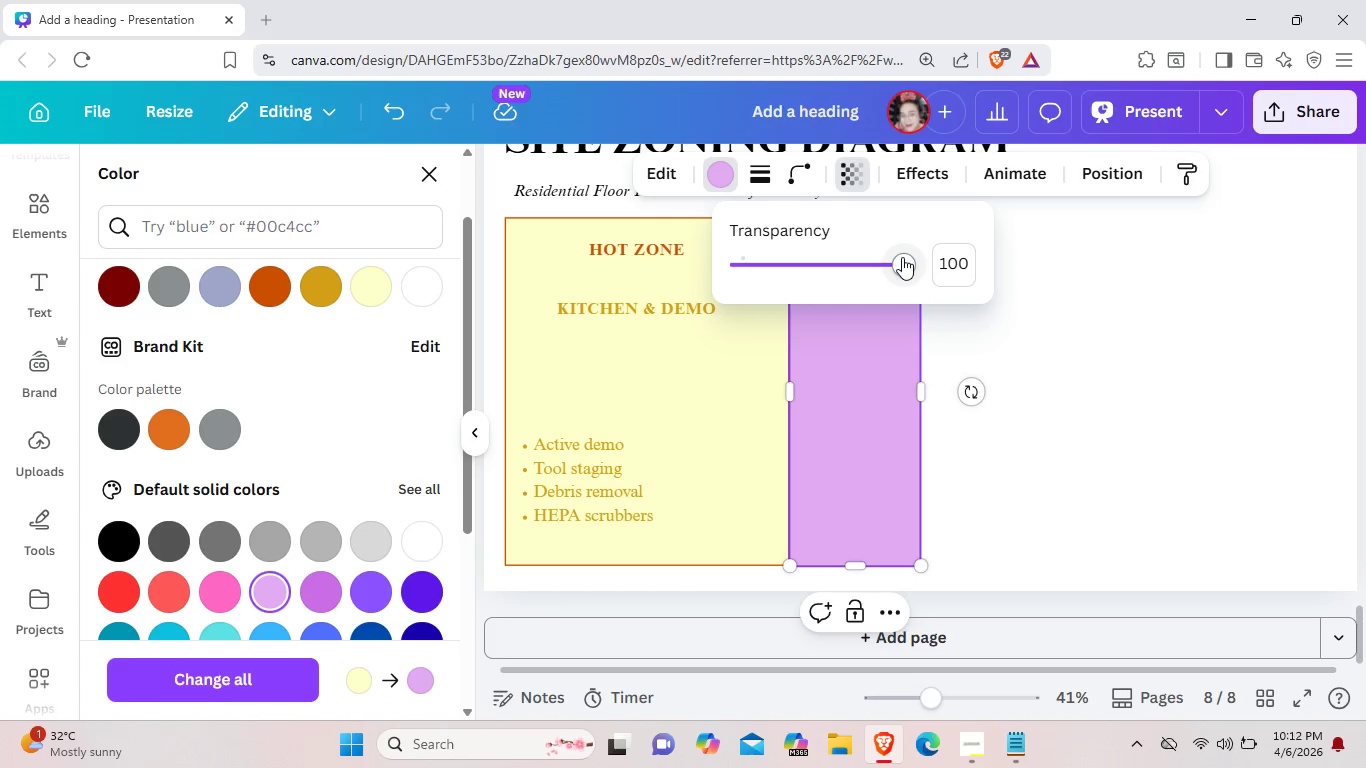 
left_click_drag(start_coordinate=[902, 257], to_coordinate=[783, 264])
 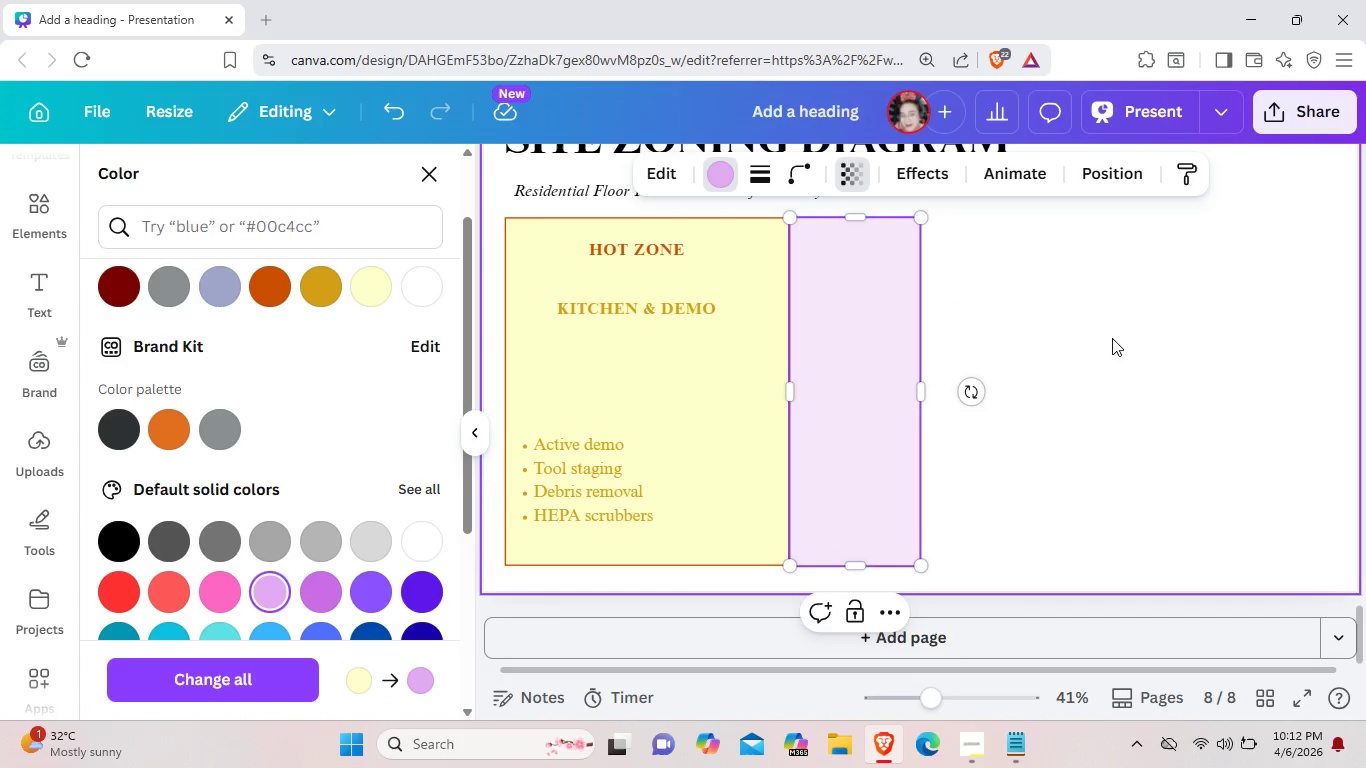 
left_click([1112, 338])
 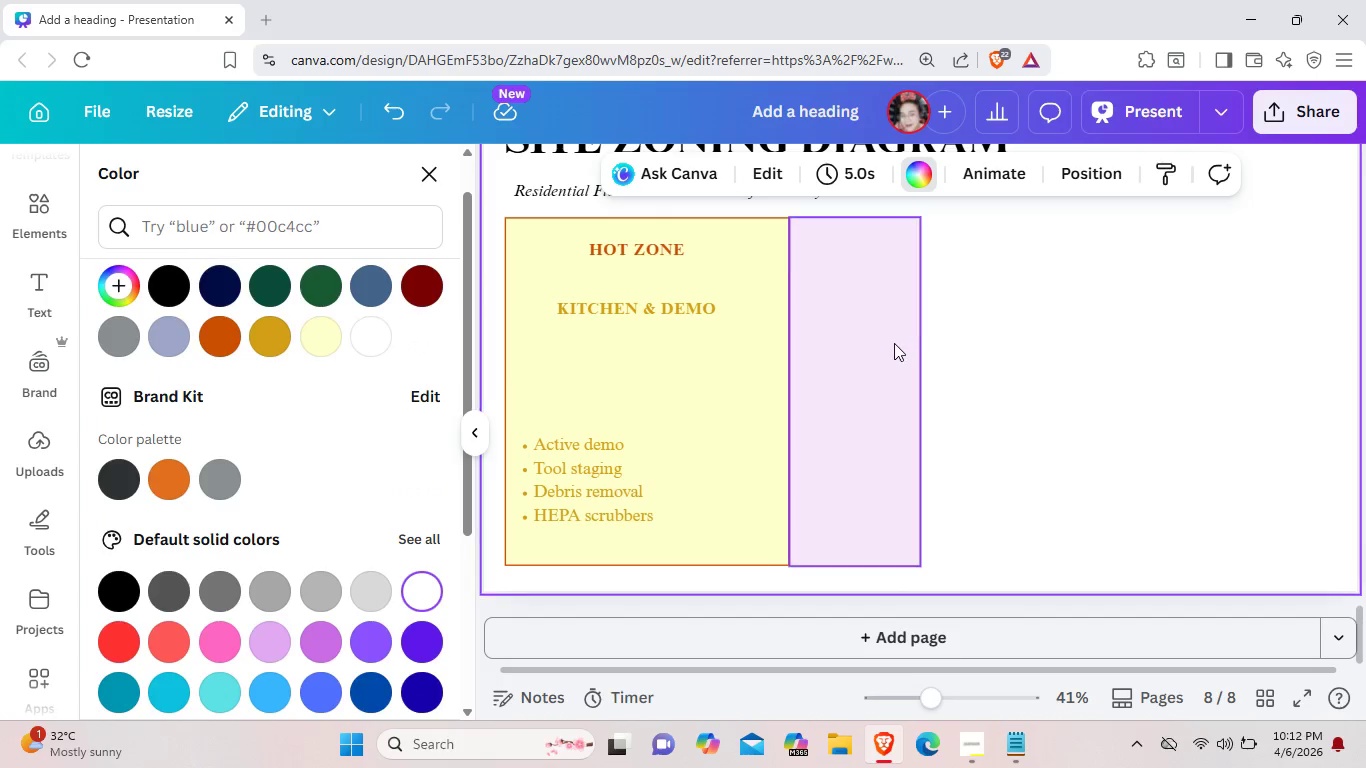 
left_click([894, 343])
 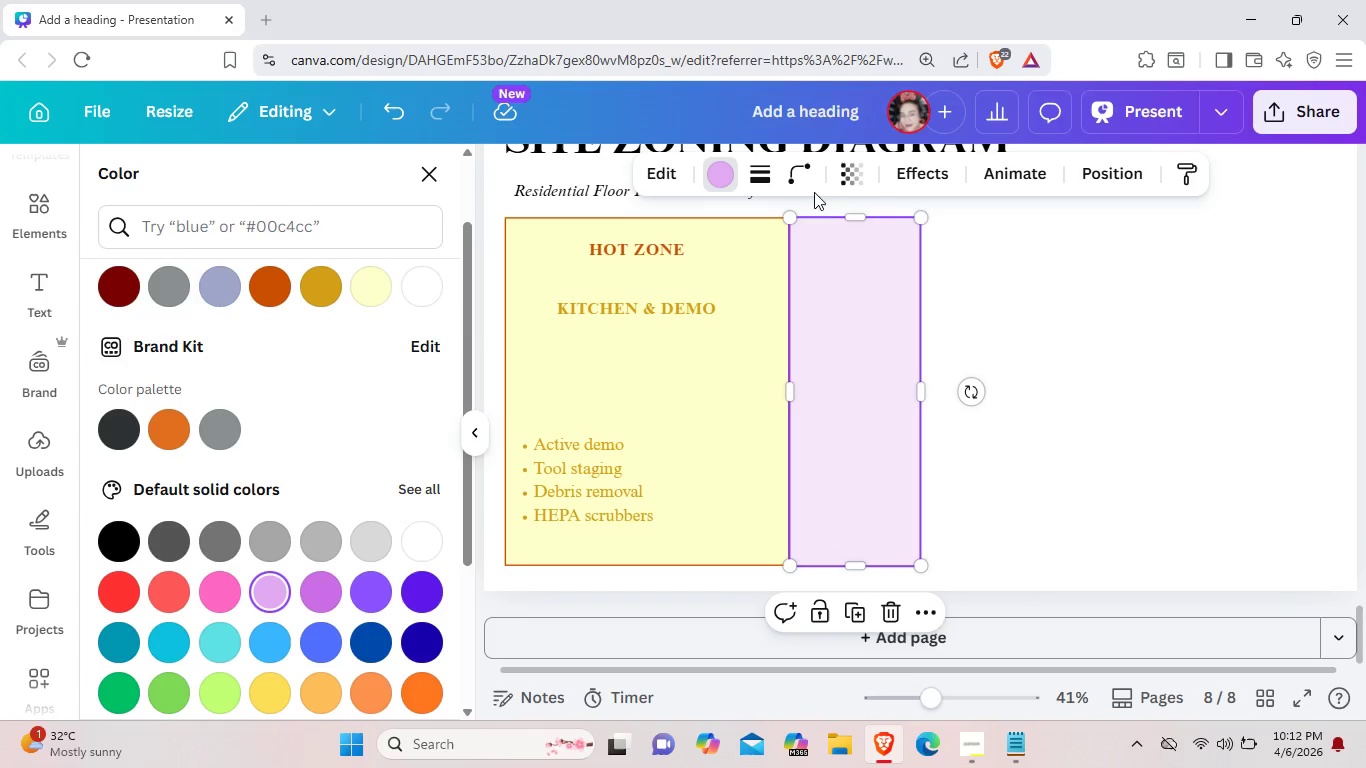 
left_click([768, 172])
 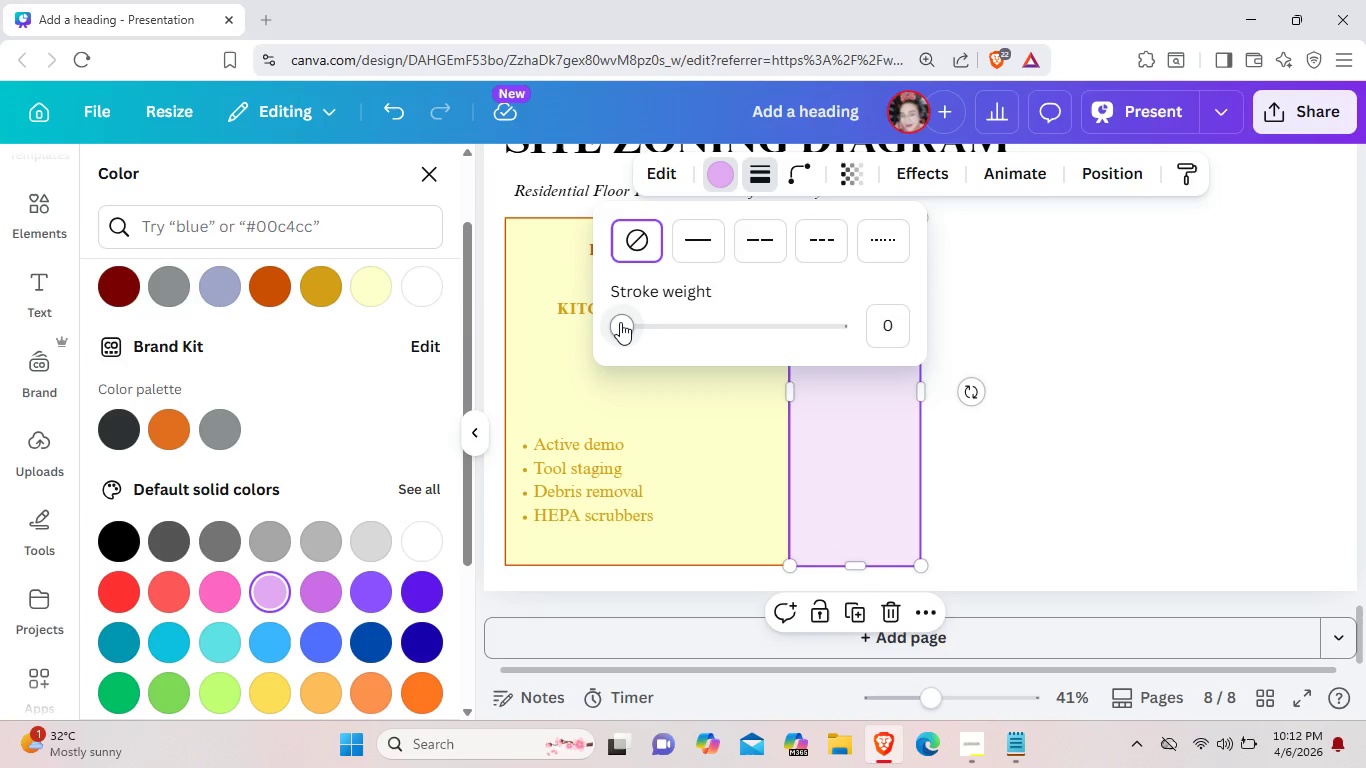 
left_click([620, 322])
 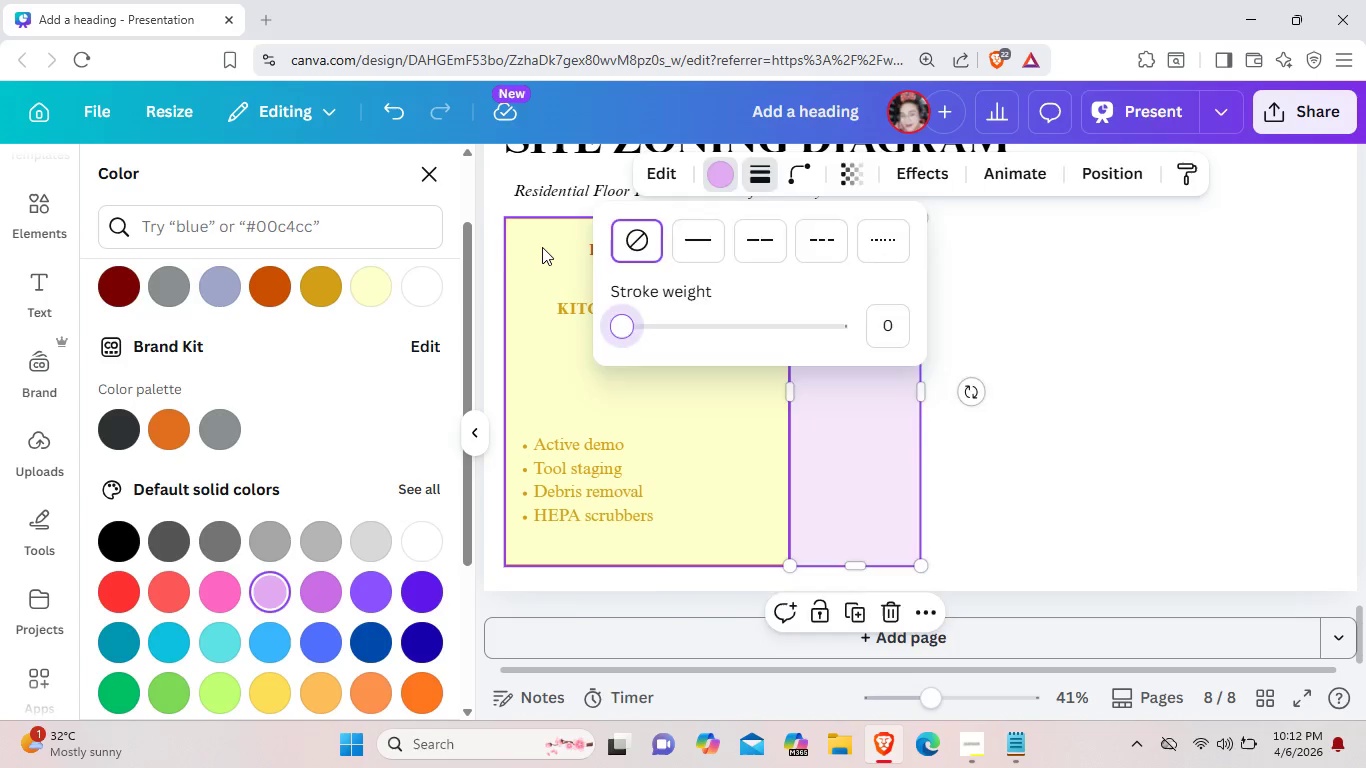 
left_click([542, 247])
 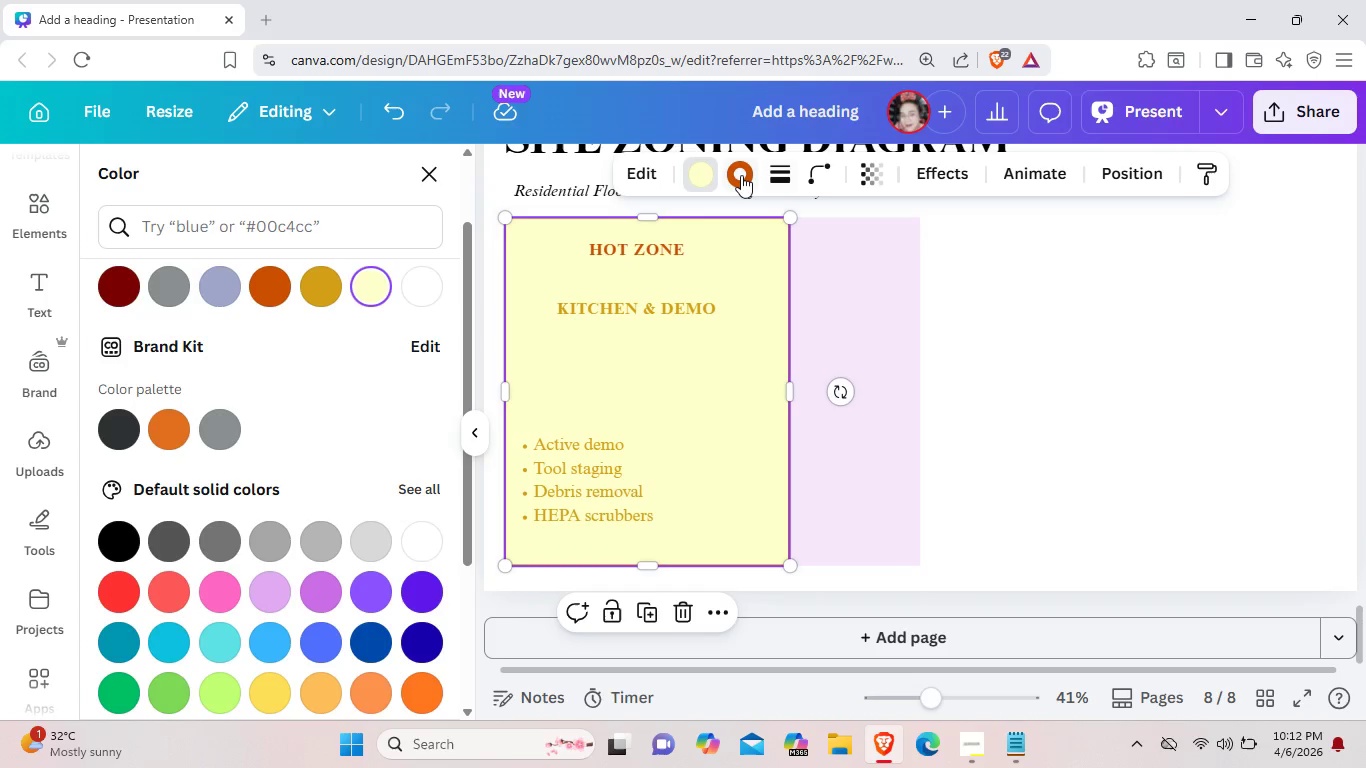 
left_click([741, 175])
 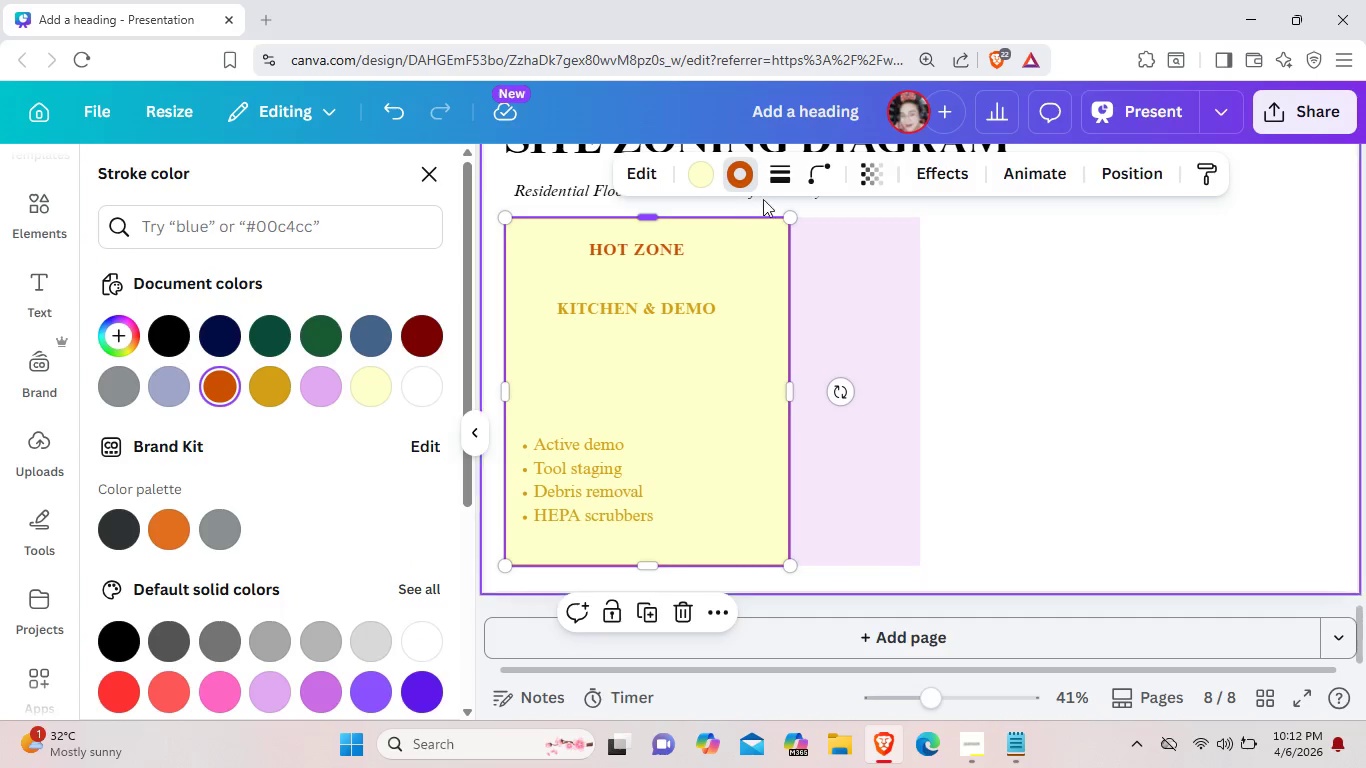 
left_click([788, 178])
 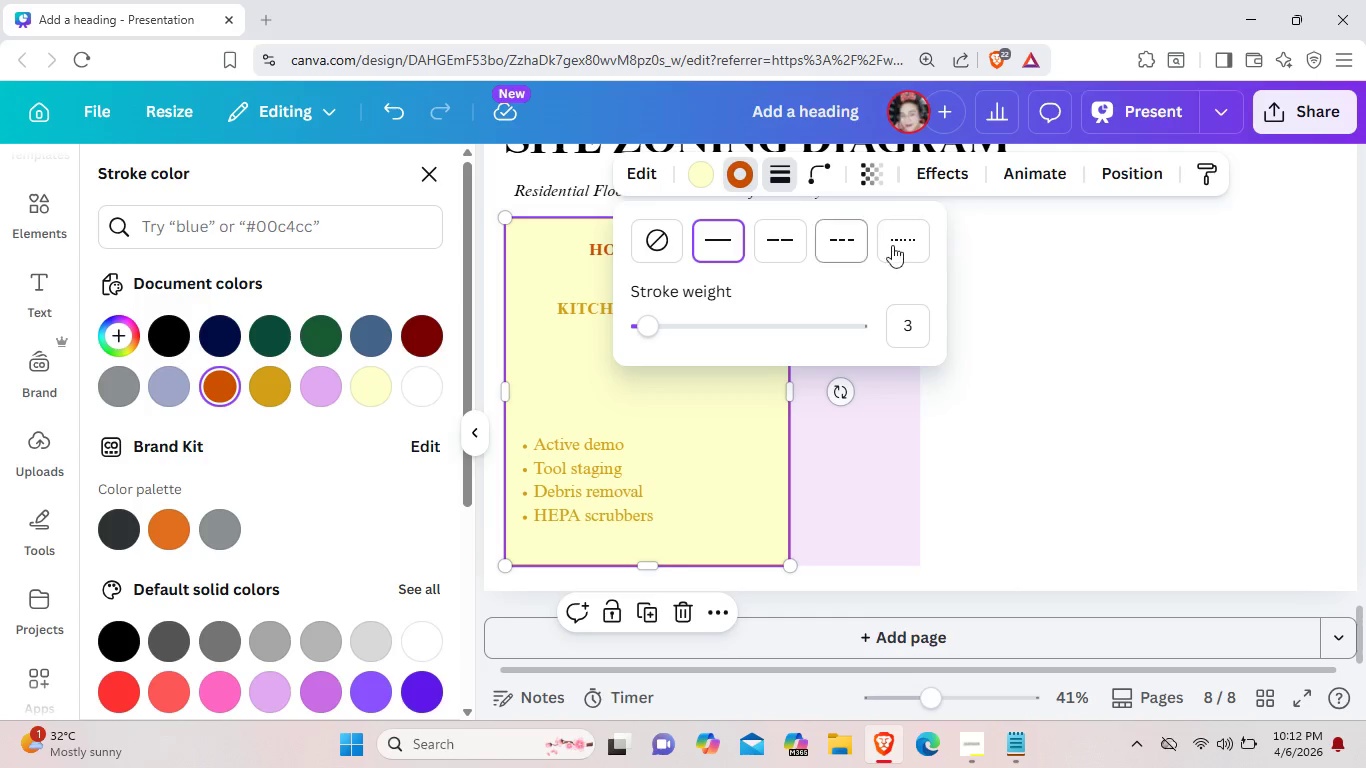 
left_click([1041, 347])
 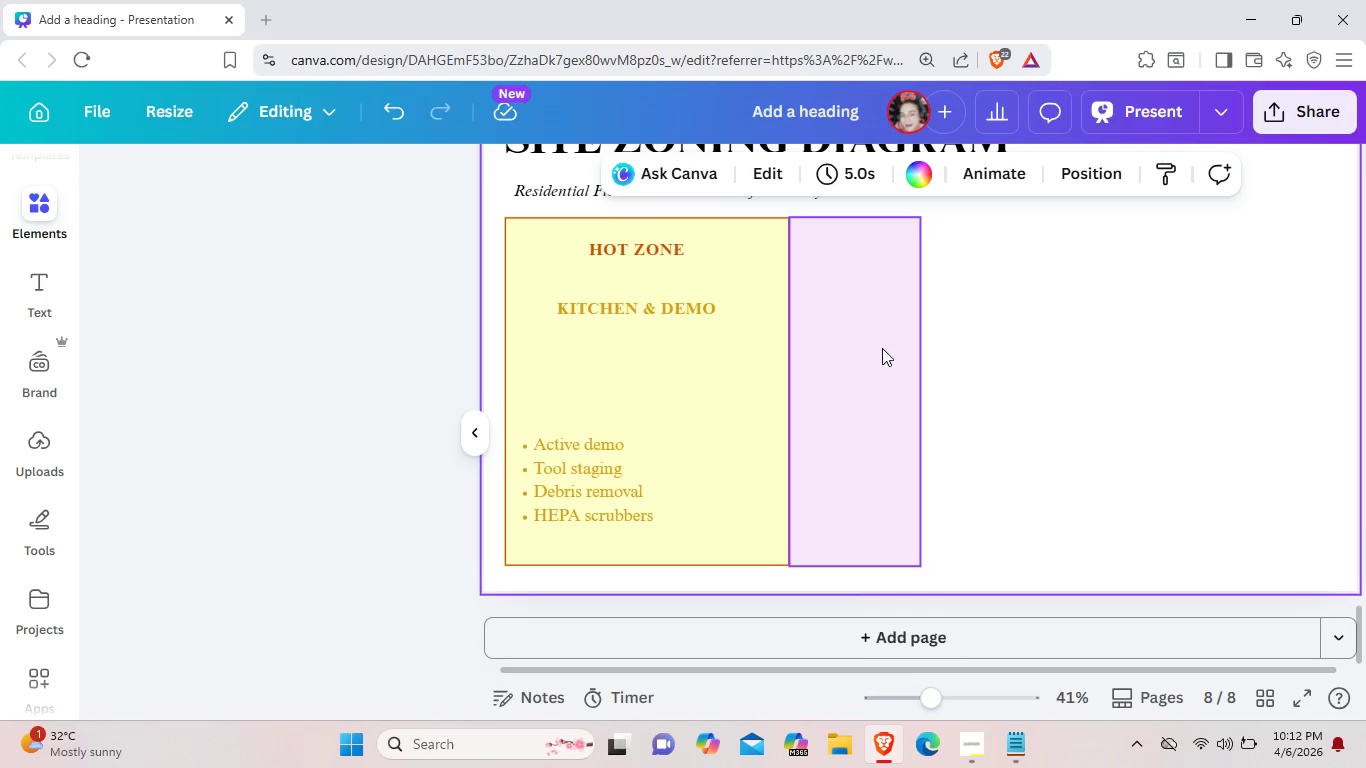 
left_click([882, 348])
 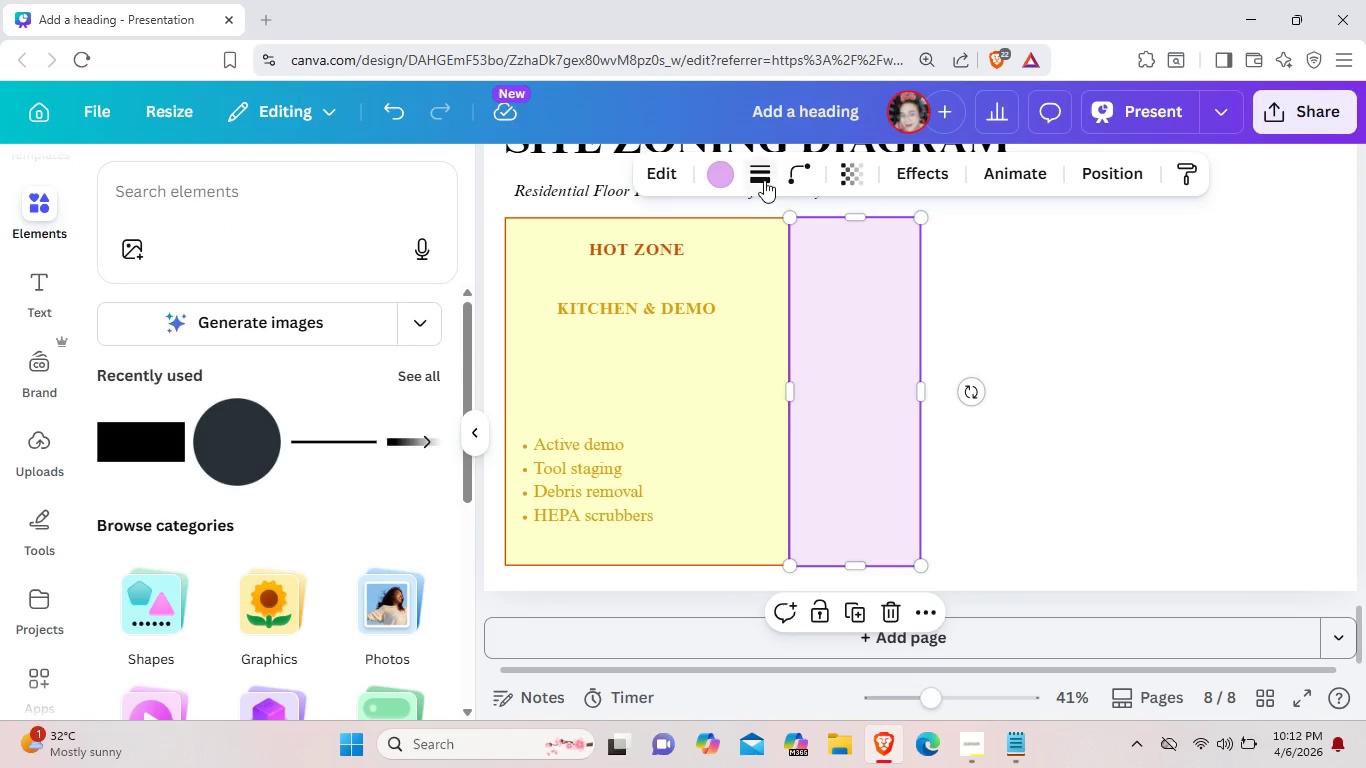 
left_click([764, 180])
 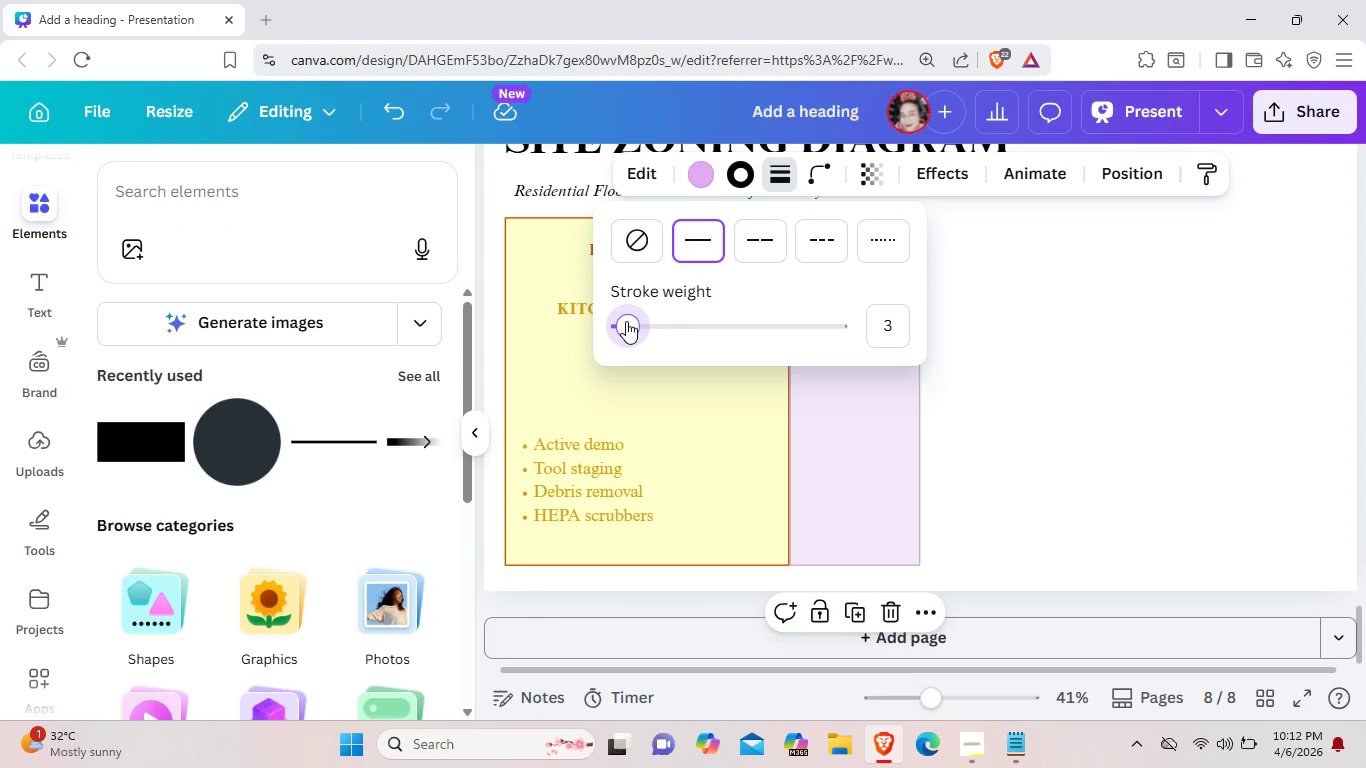 
left_click([1020, 340])
 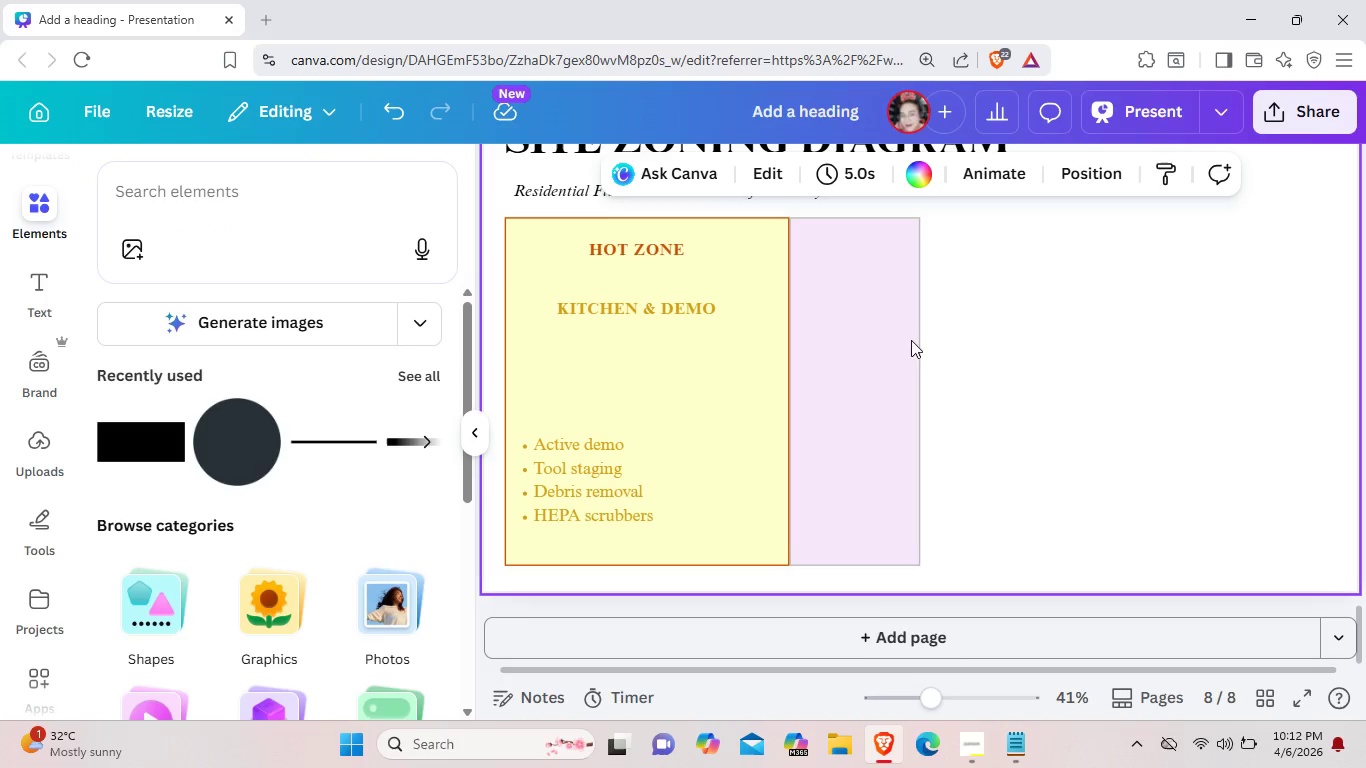 
left_click([905, 340])
 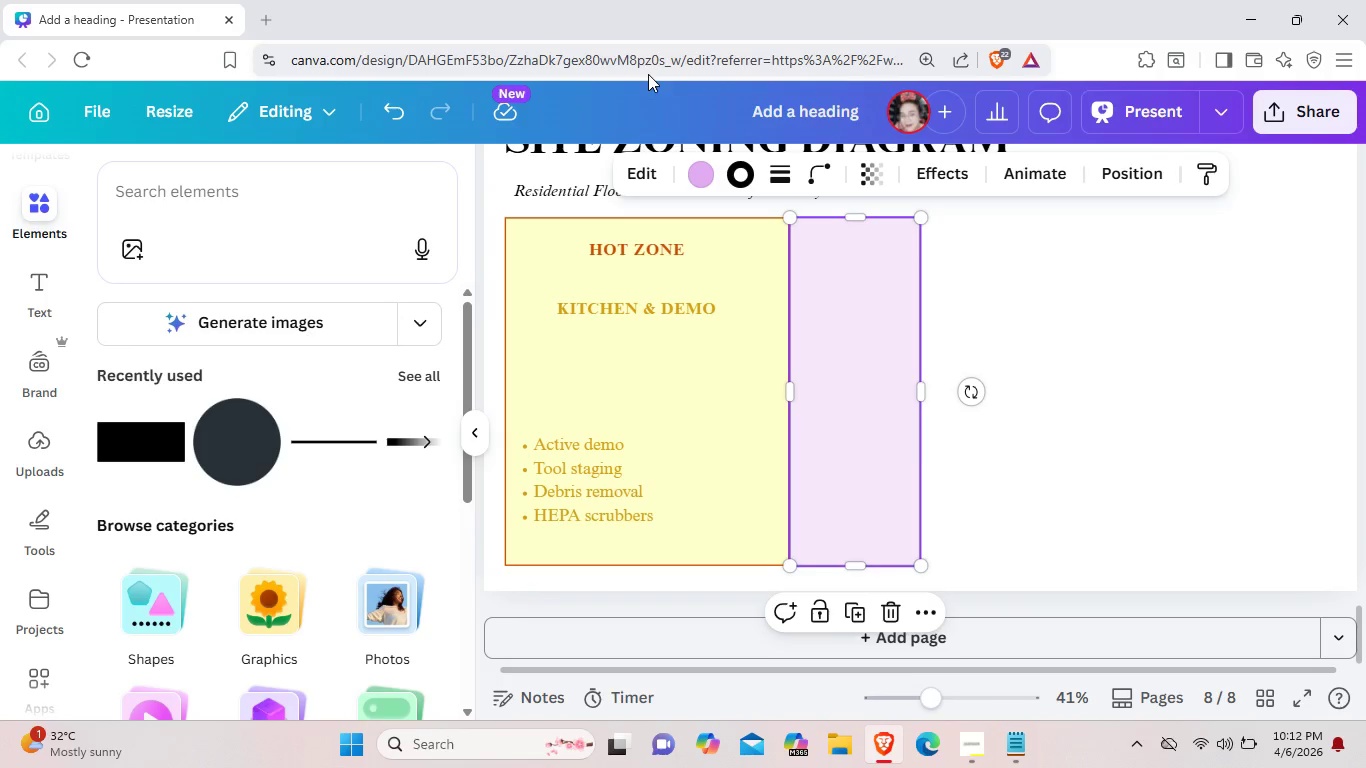 
wait(10.77)
 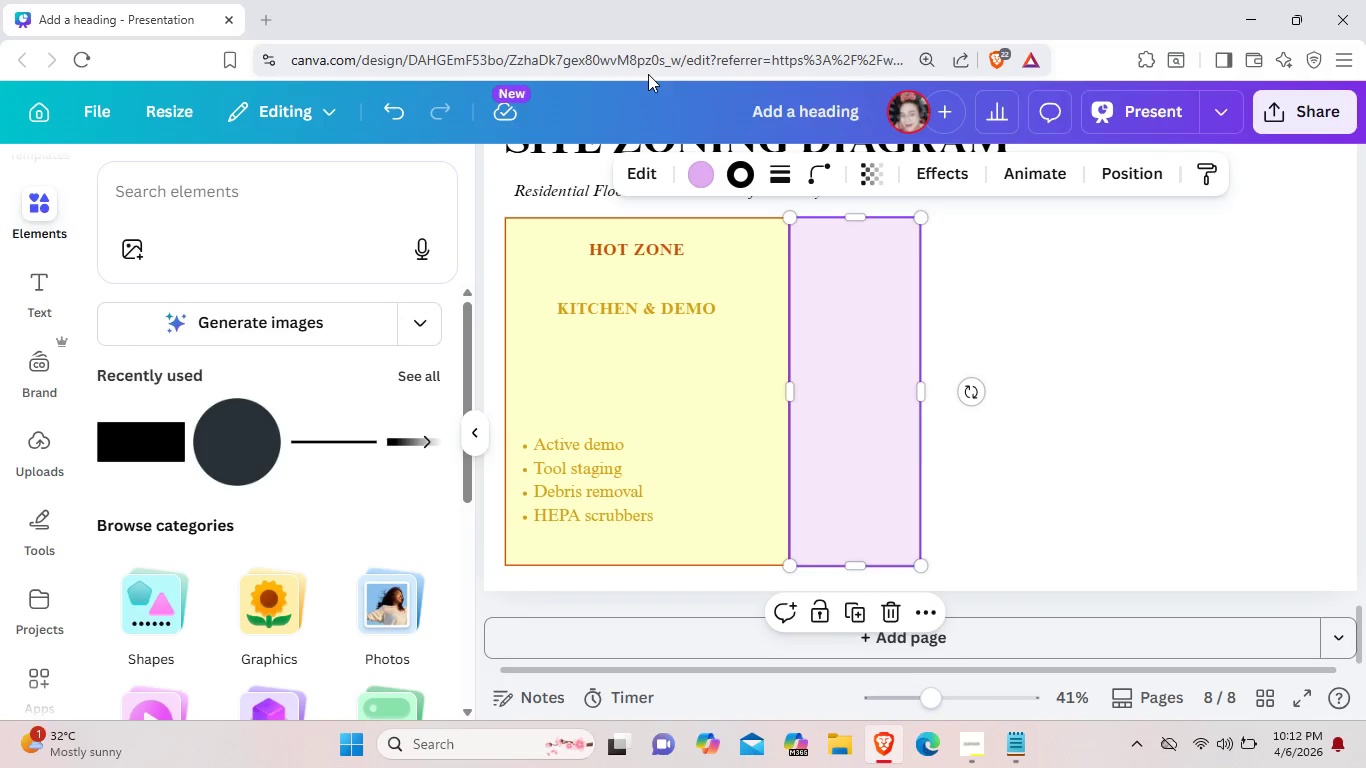 
left_click([744, 174])
 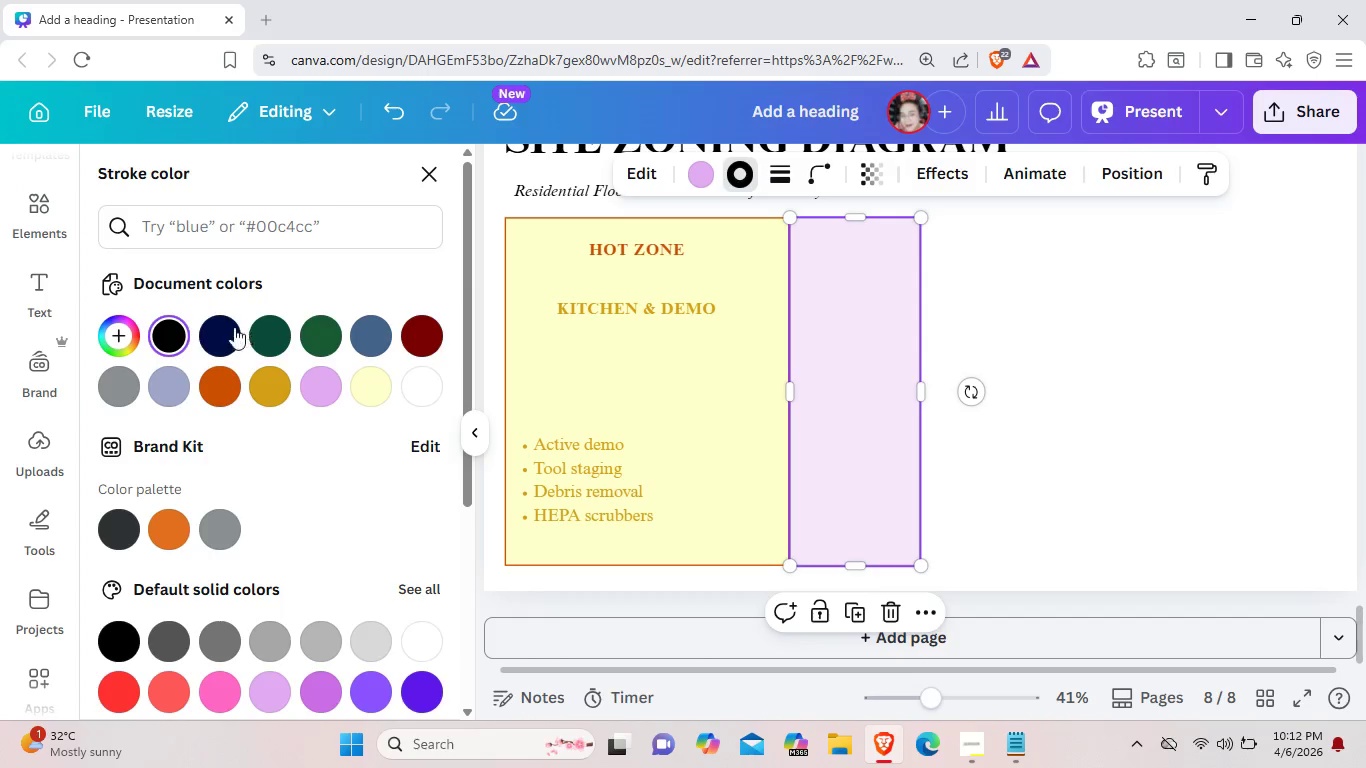 
left_click([979, 331])
 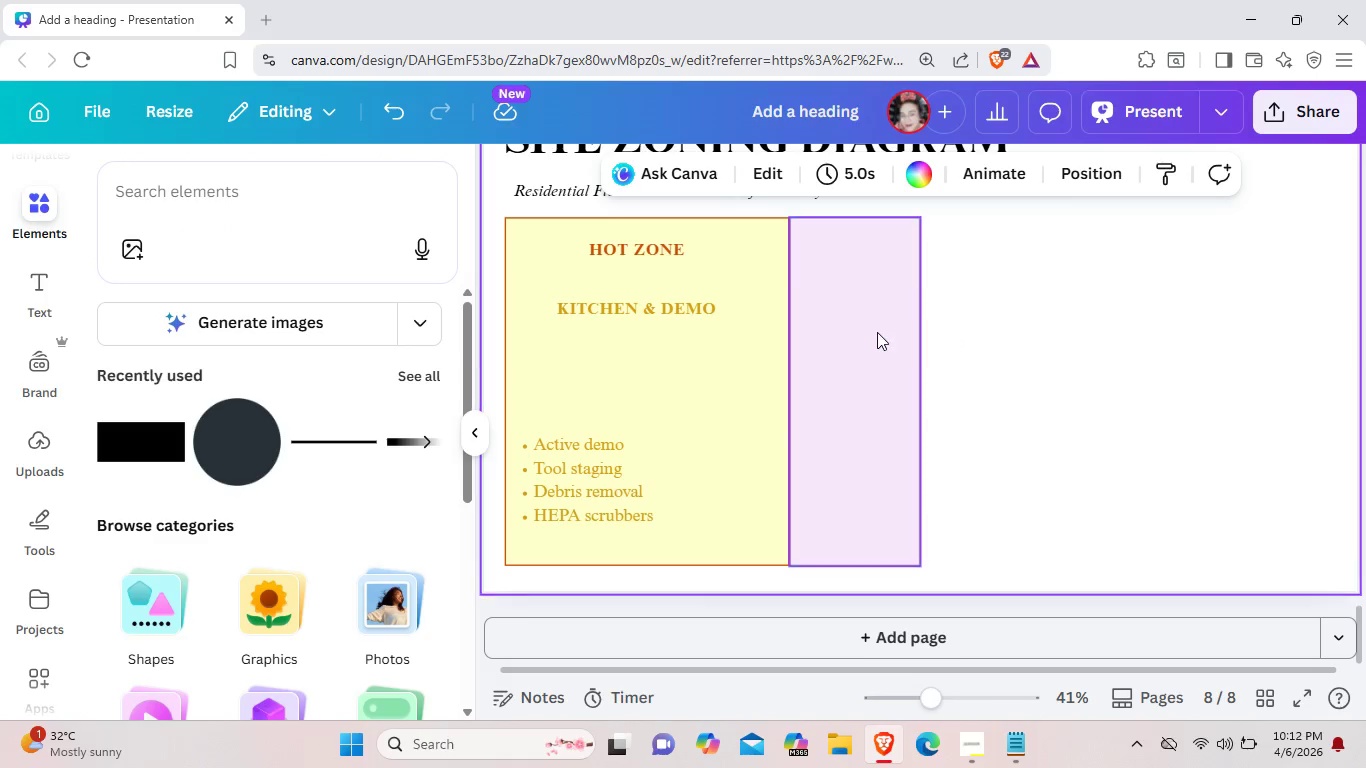 
left_click([874, 332])
 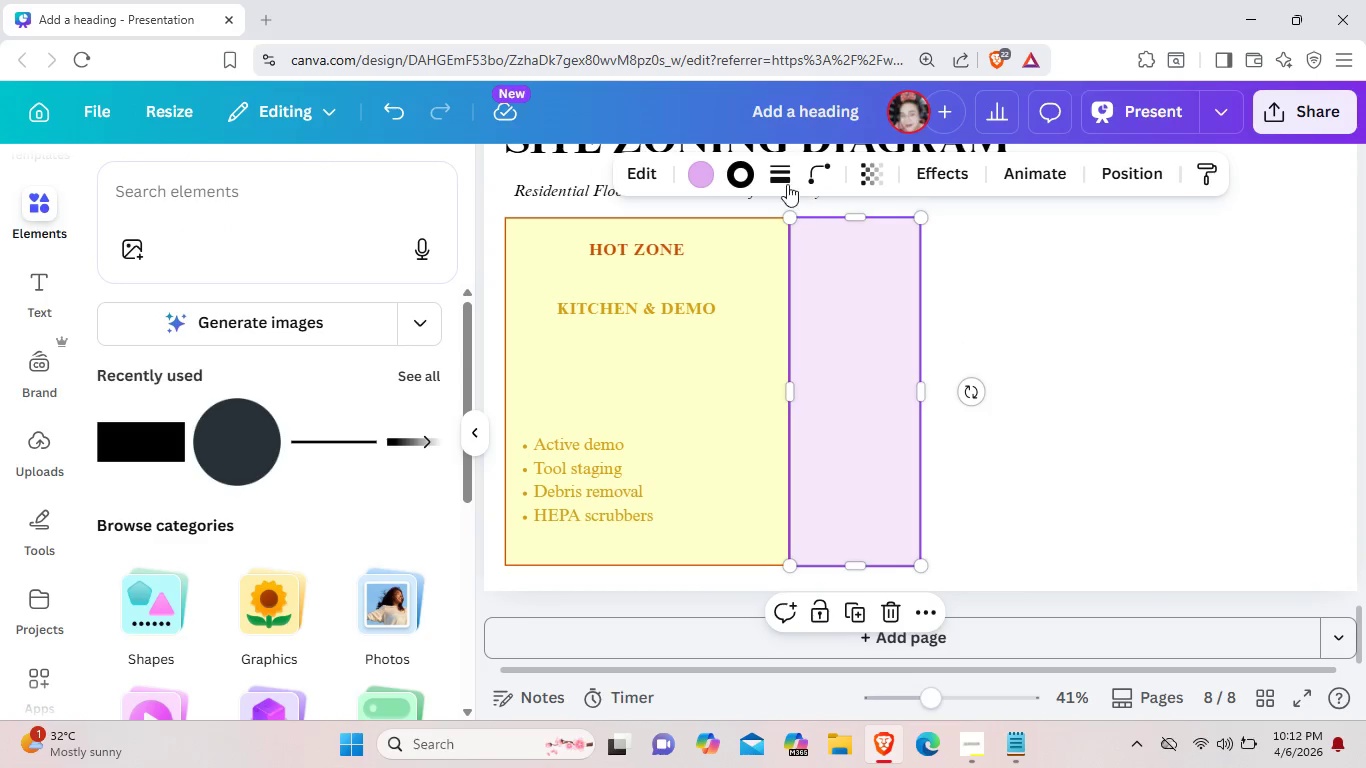 
left_click([787, 181])
 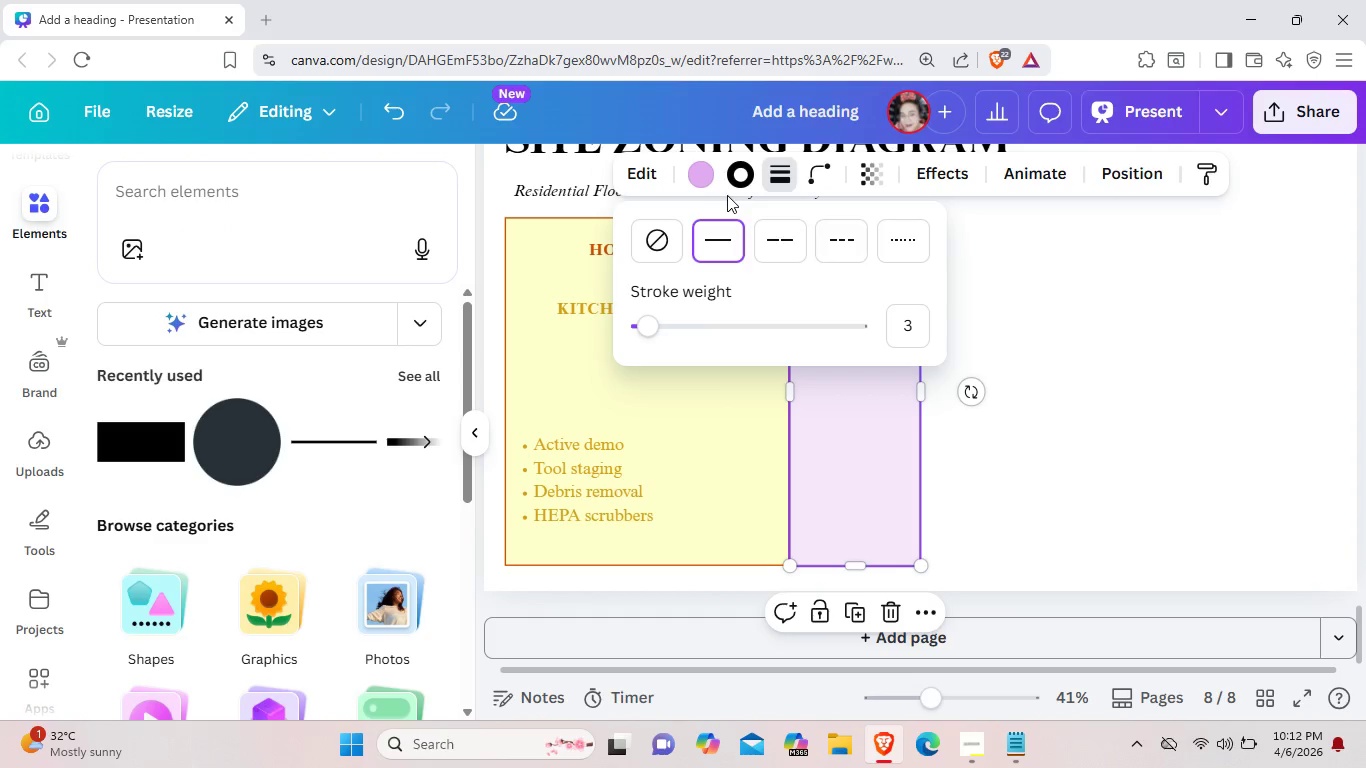 
left_click([740, 189])
 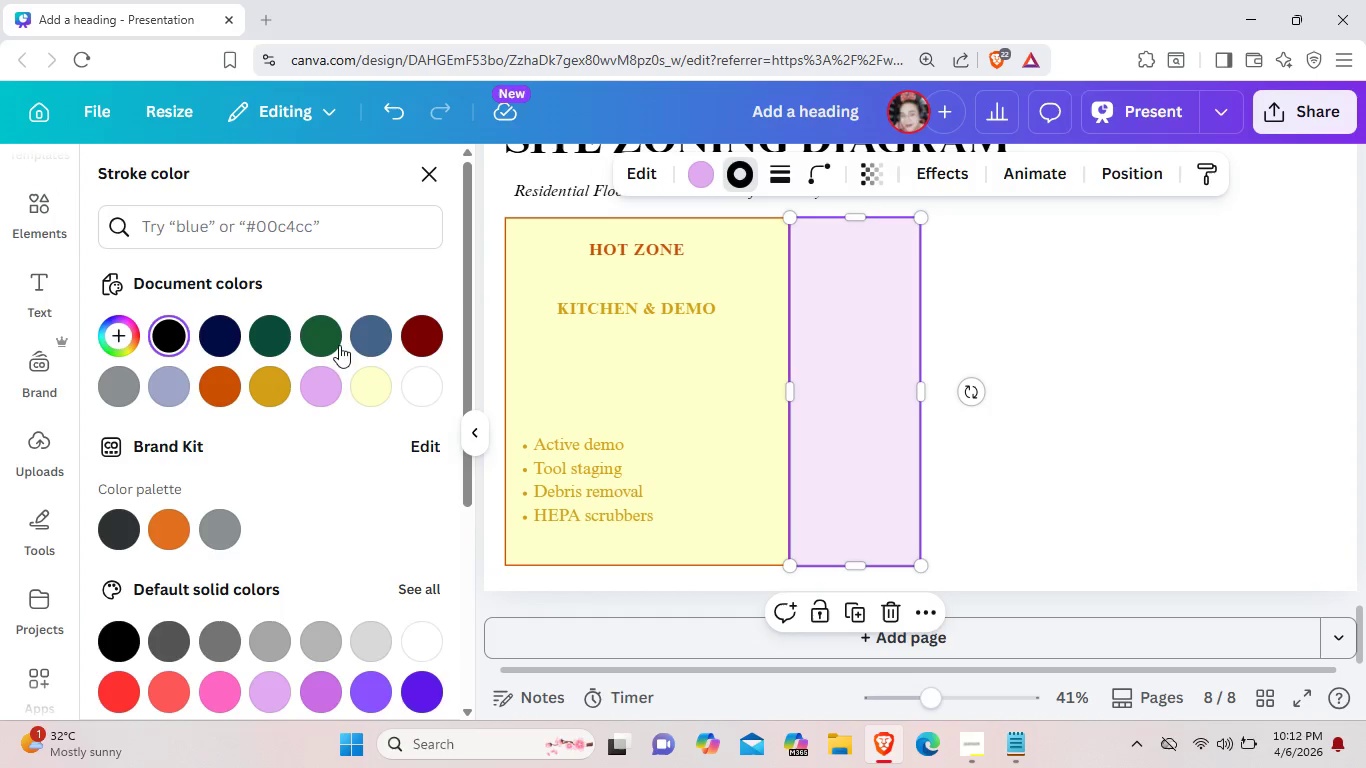 
left_click([223, 338])
 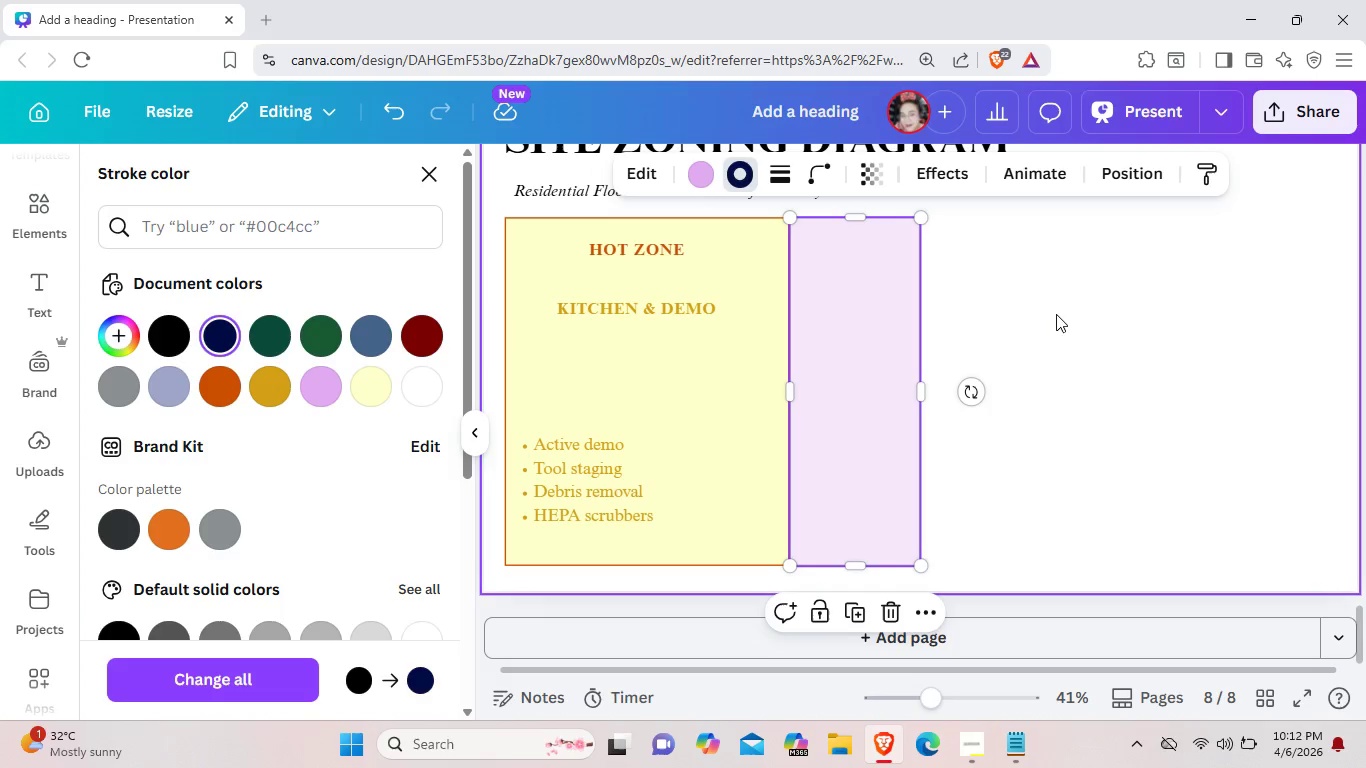 
left_click([1056, 314])
 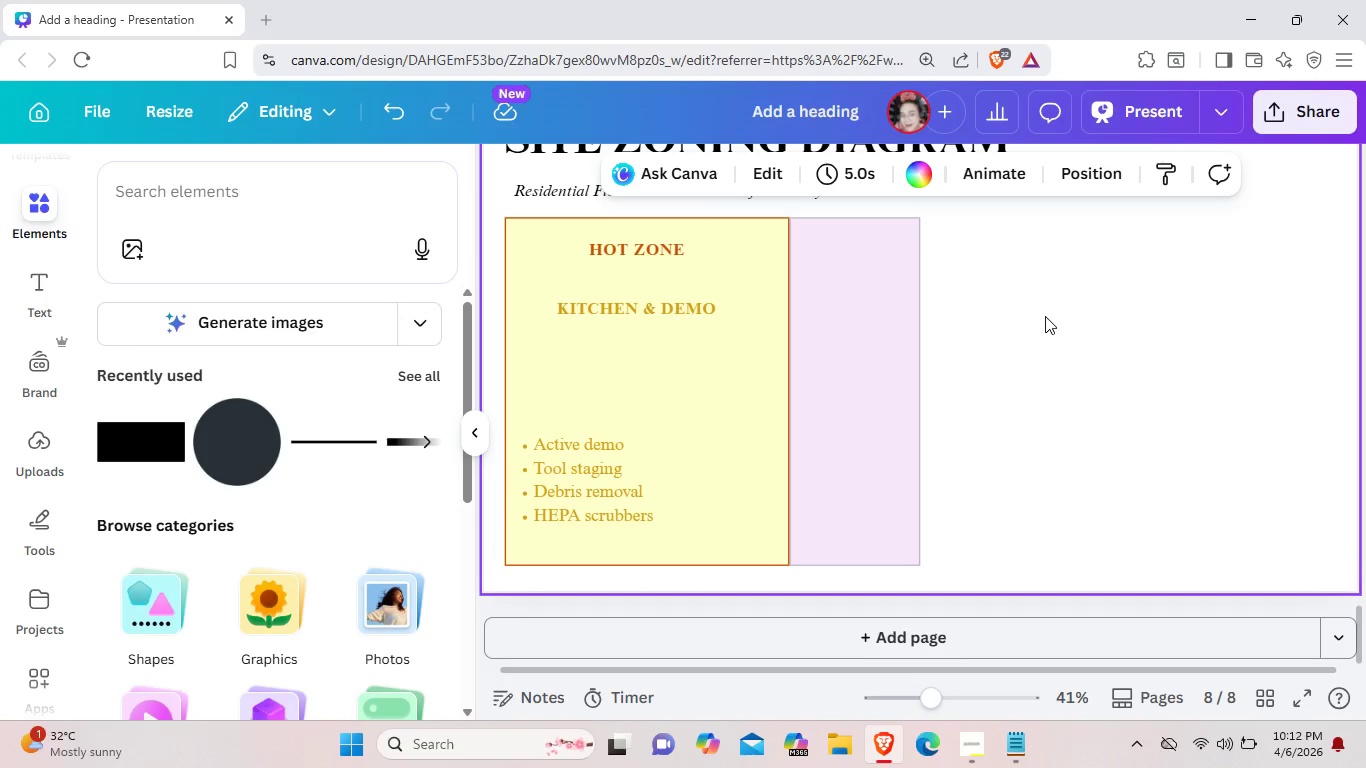 
left_click([888, 322])
 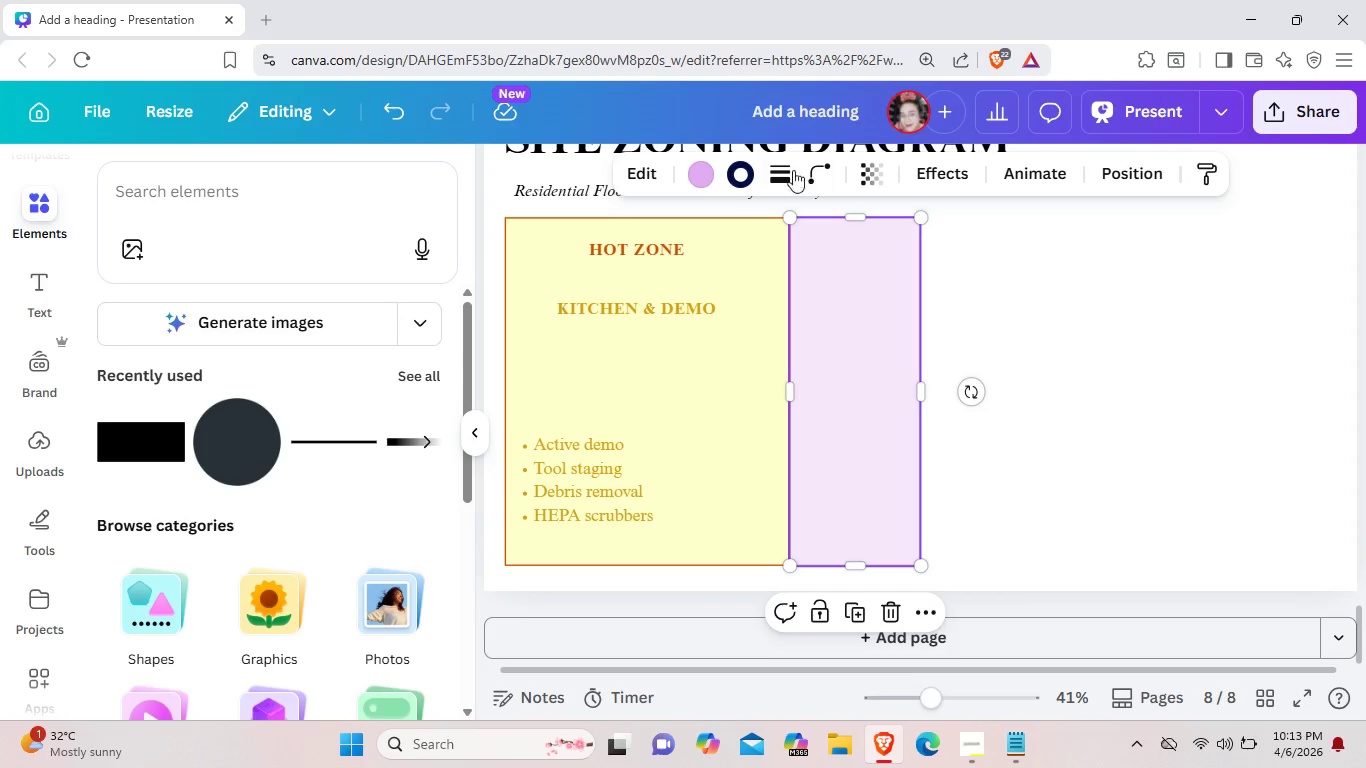 
left_click([788, 169])
 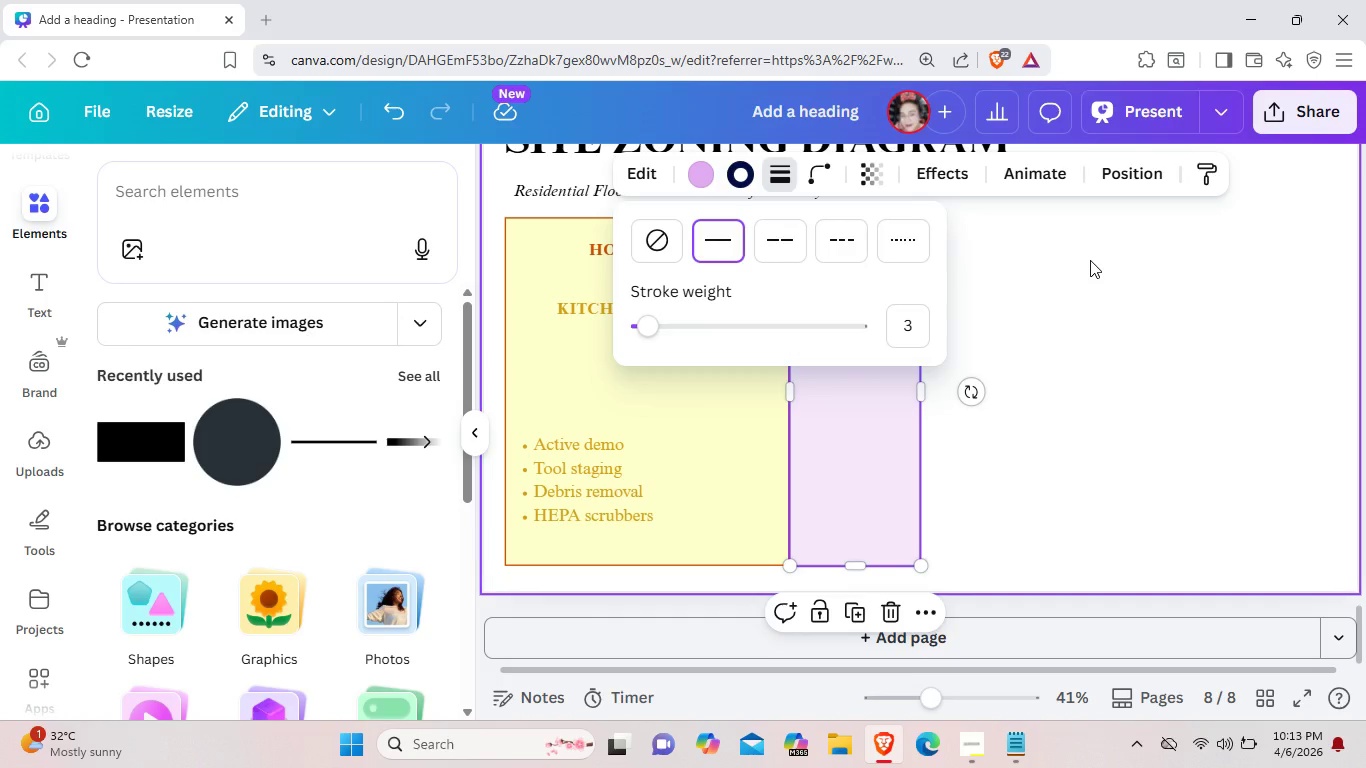 
left_click([1090, 260])
 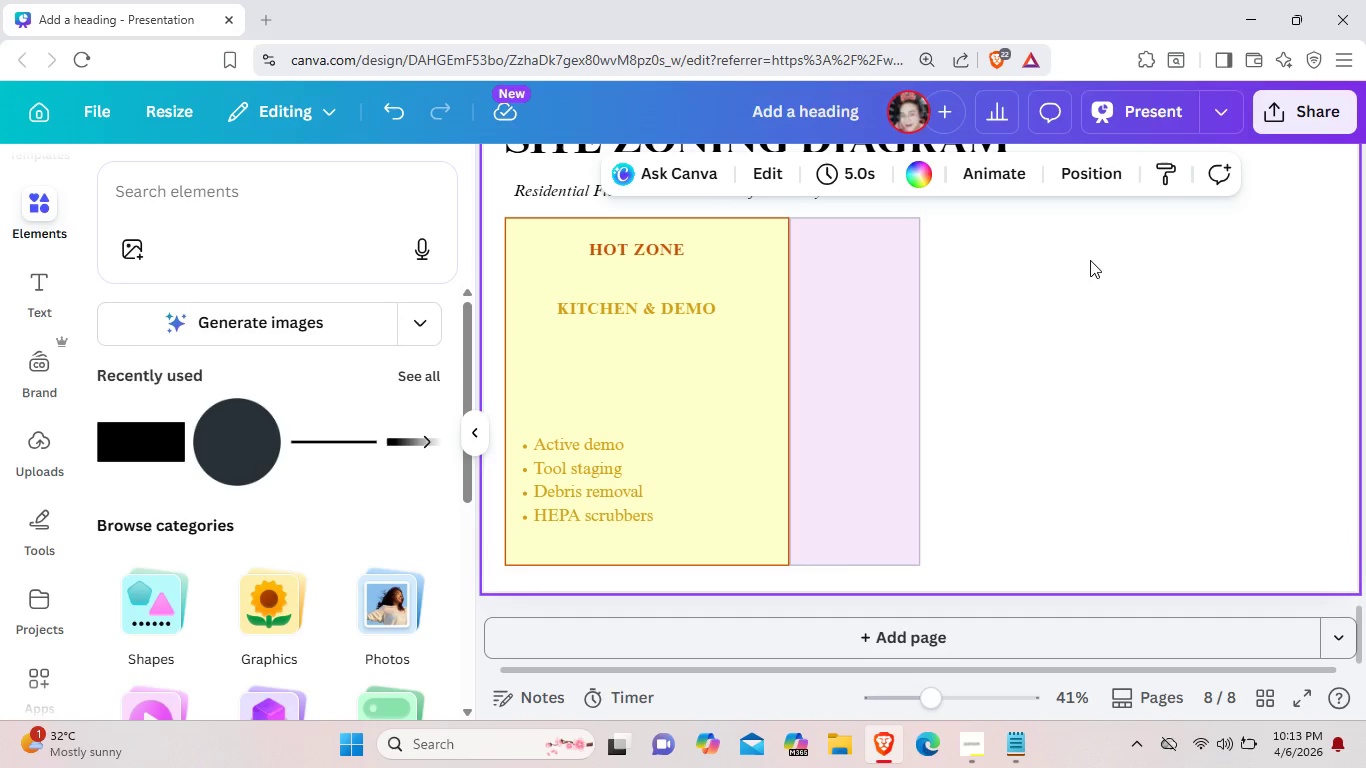 
wait(10.48)
 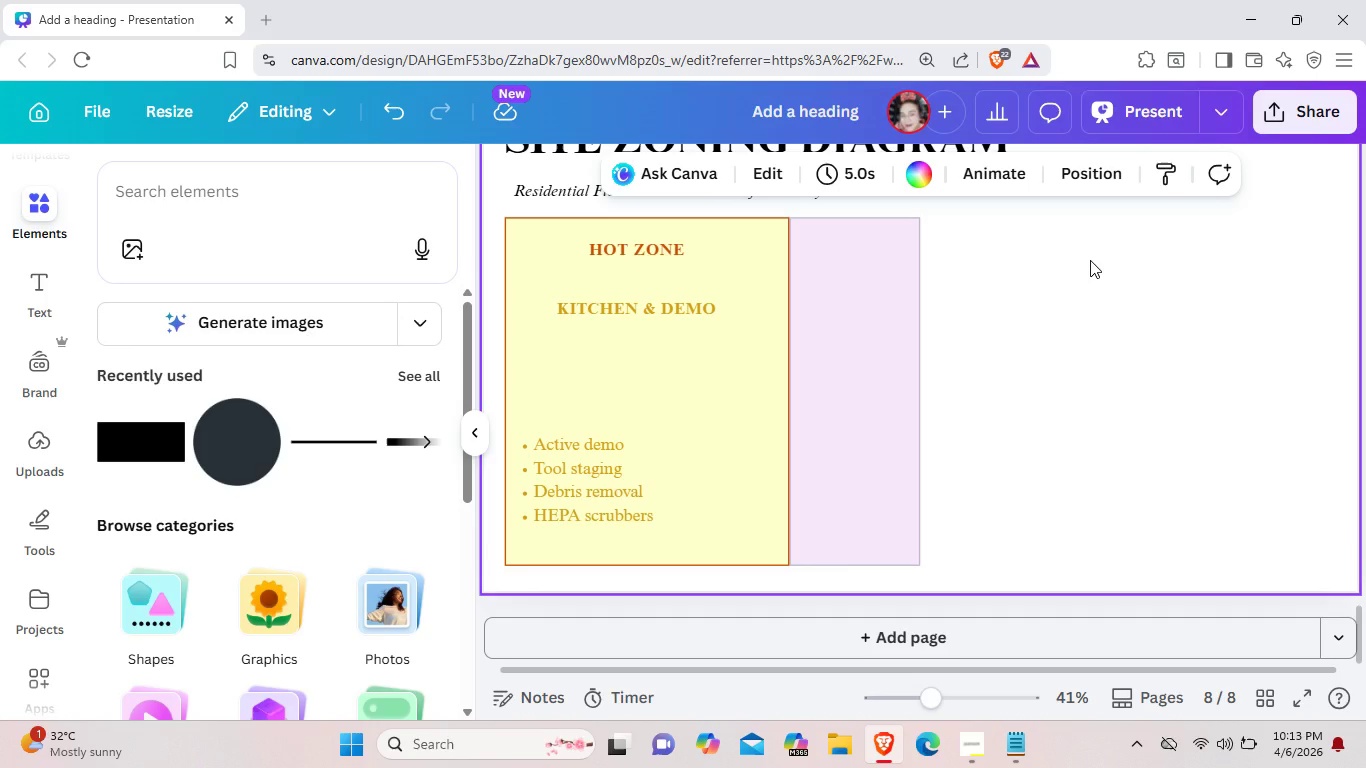 
left_click([642, 244])
 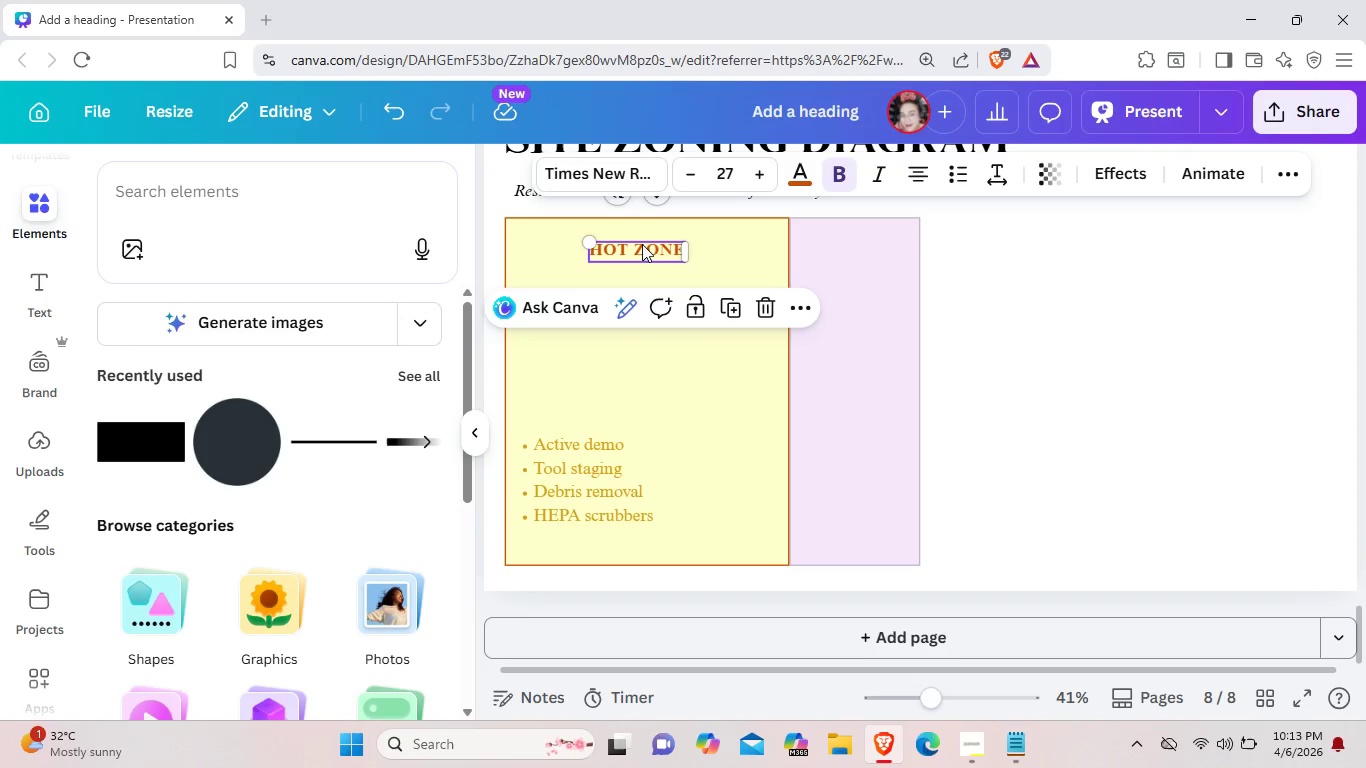 
key(Control+C)
 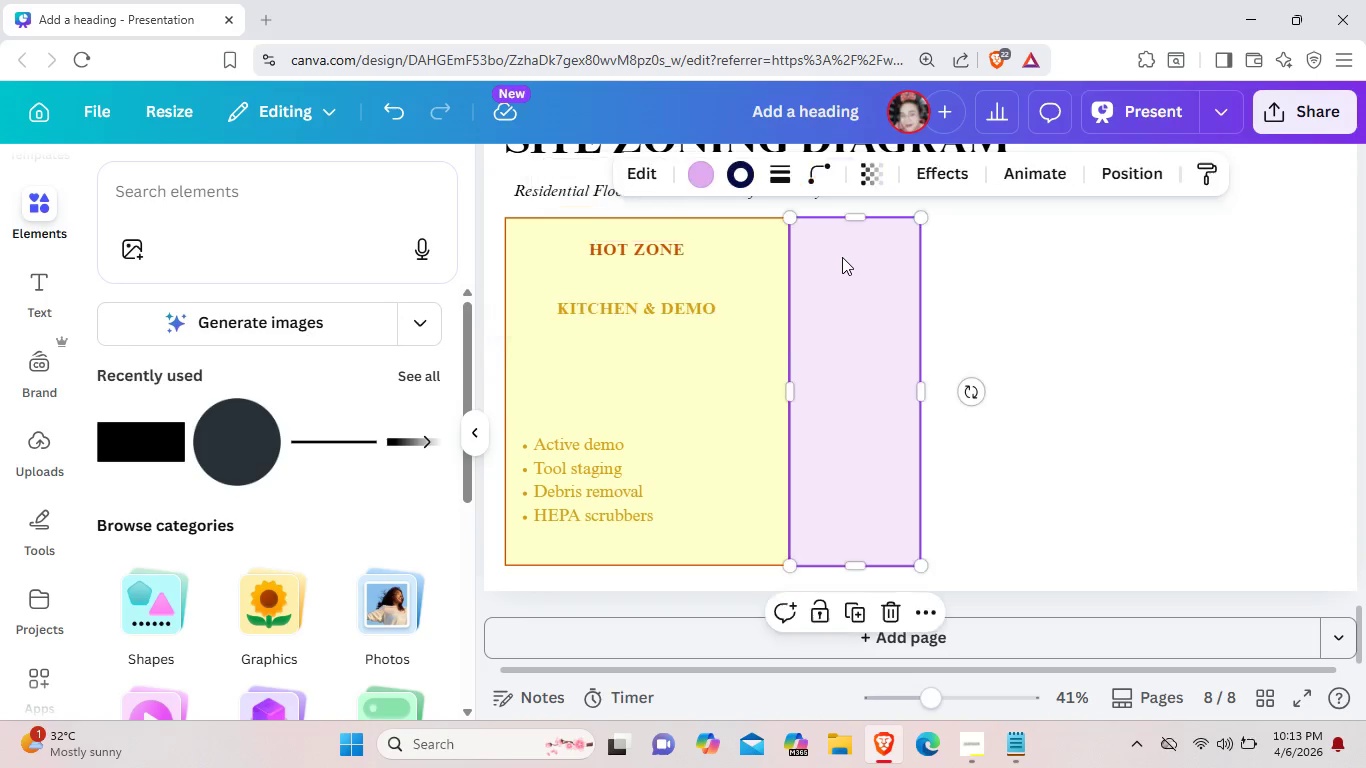 
left_click([842, 257])
 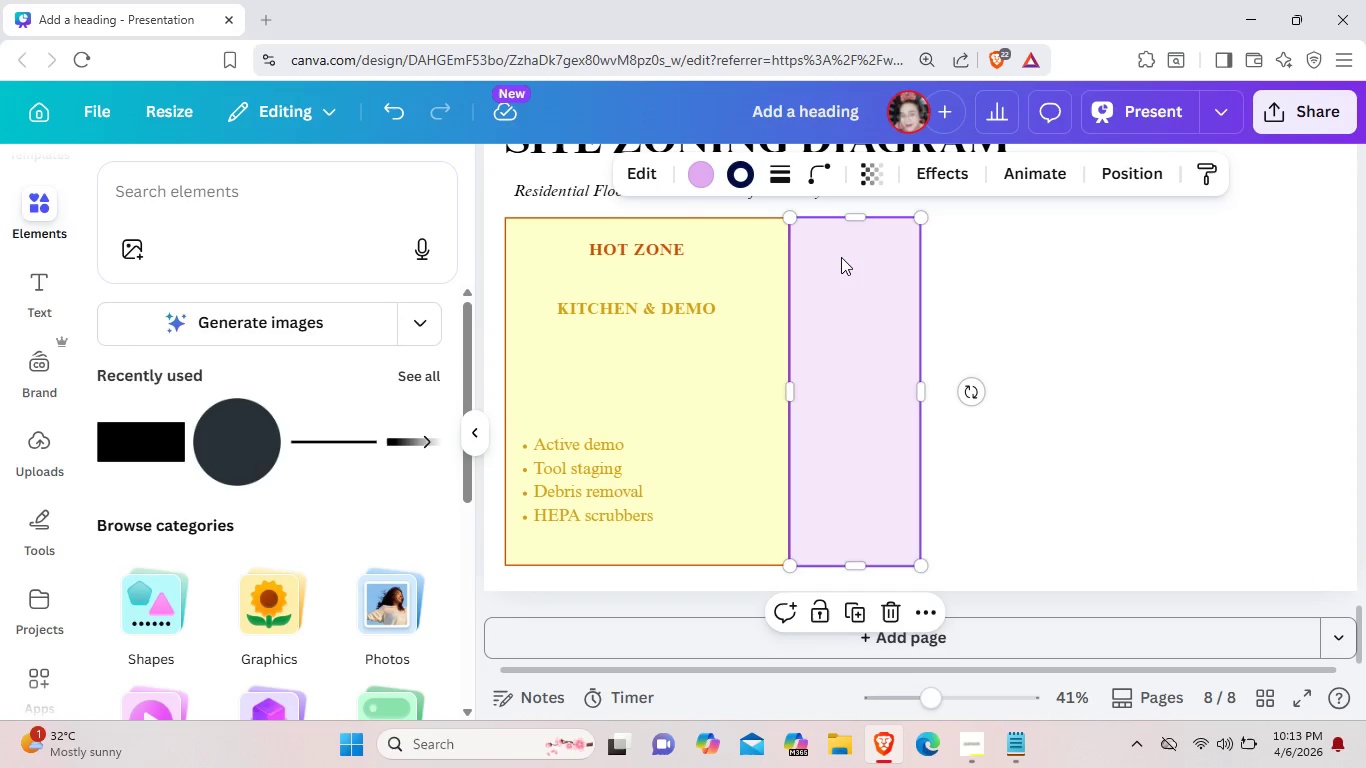 
key(Control+V)
 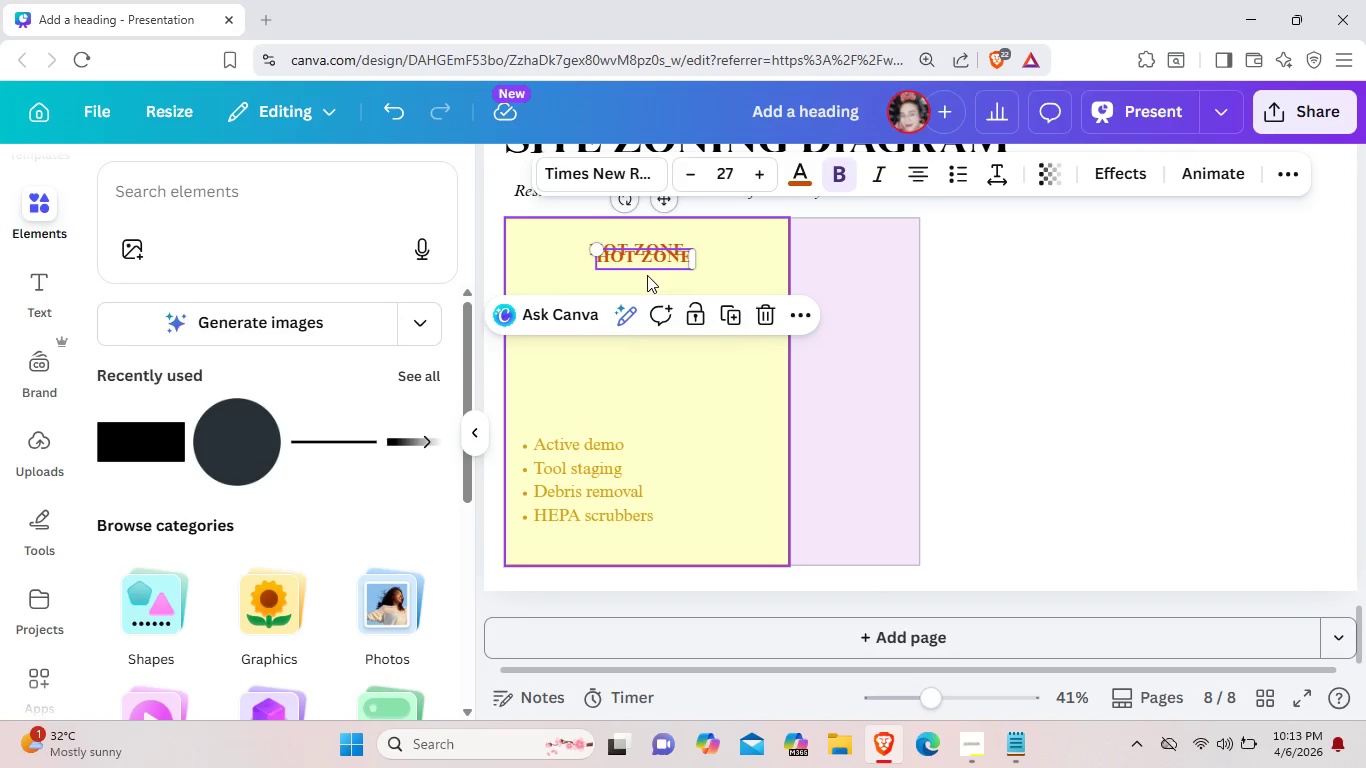 
left_click_drag(start_coordinate=[647, 263], to_coordinate=[854, 256])
 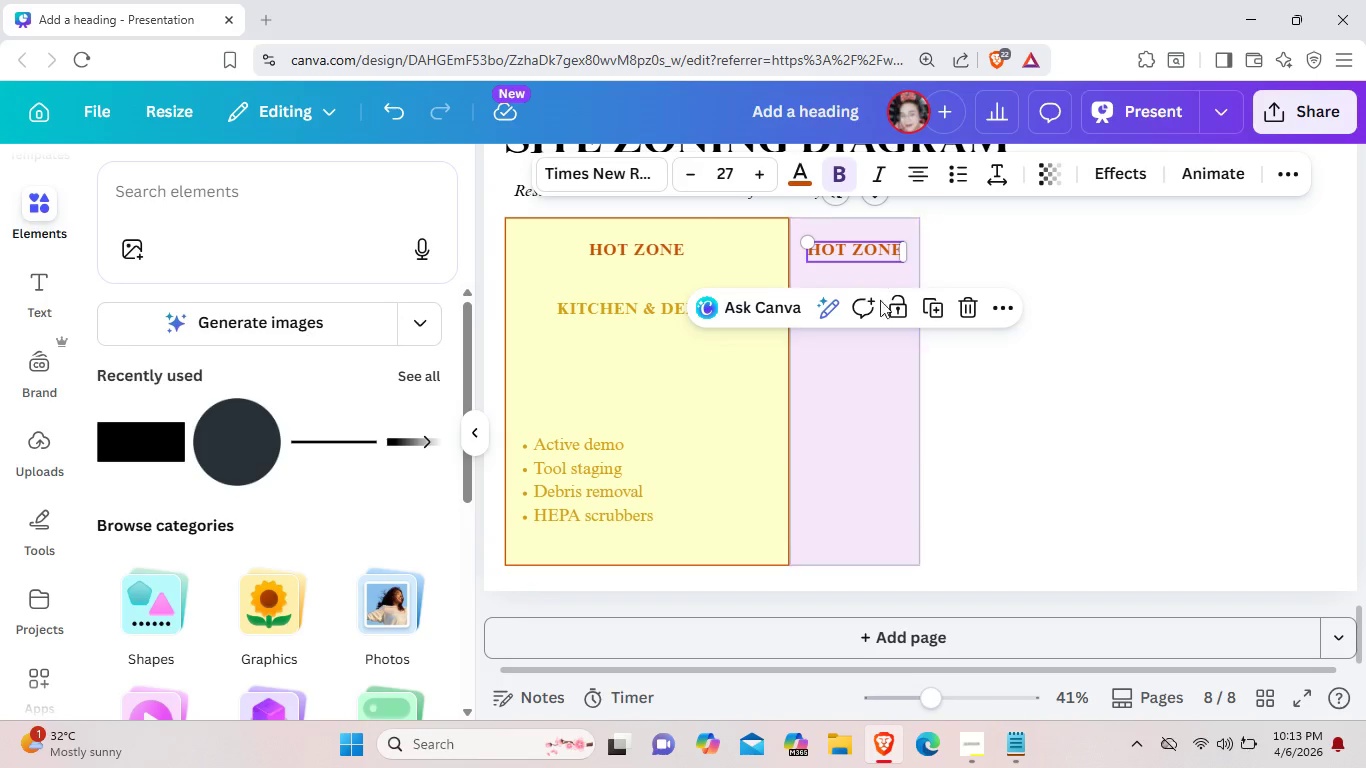 
left_click([895, 358])
 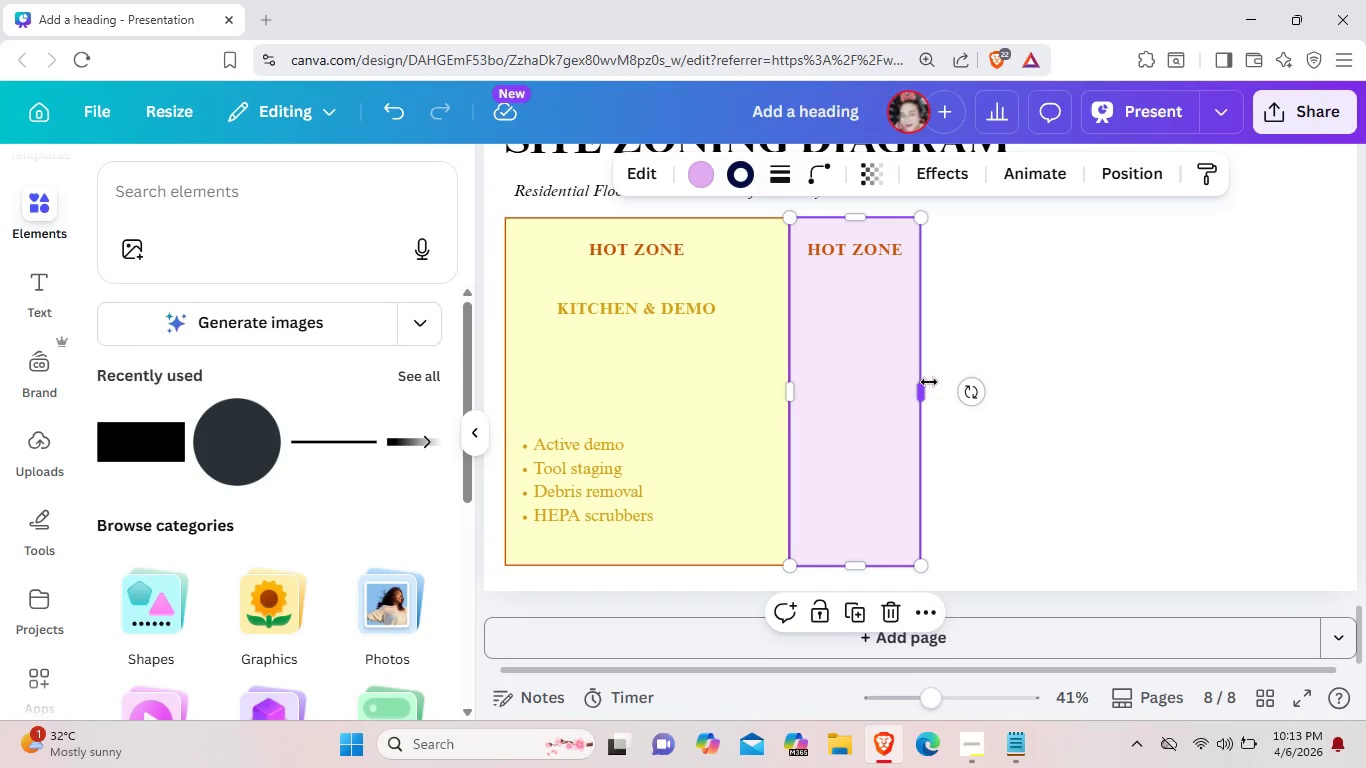 
left_click_drag(start_coordinate=[922, 380], to_coordinate=[937, 384])
 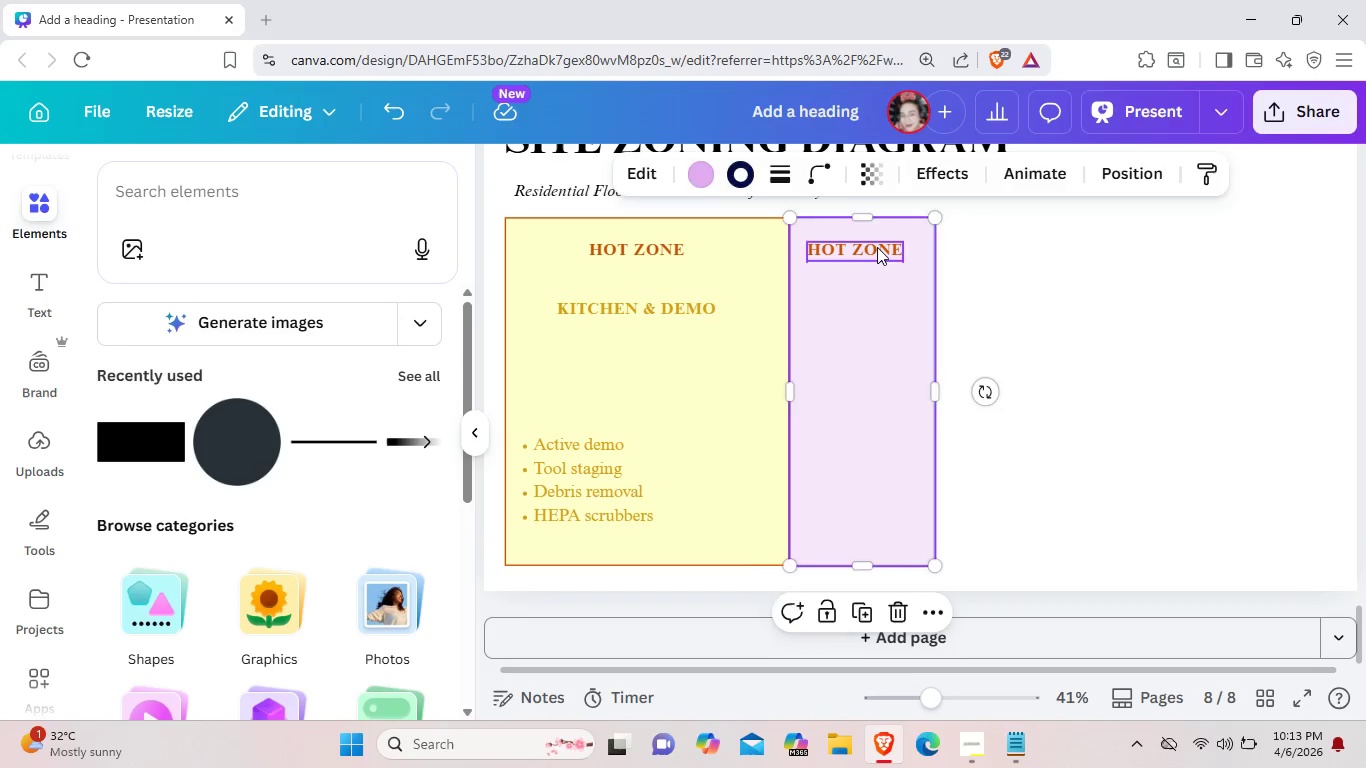 
left_click([877, 247])
 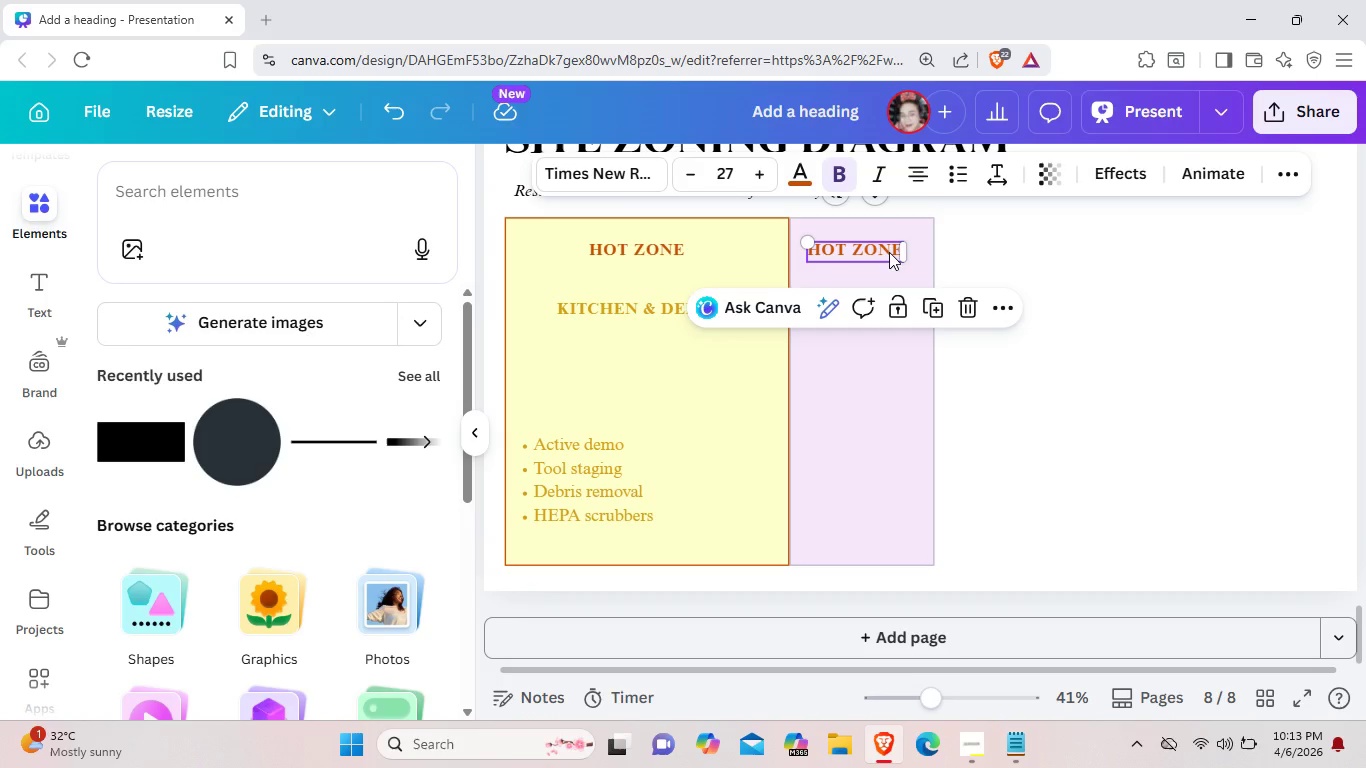 
left_click([889, 252])
 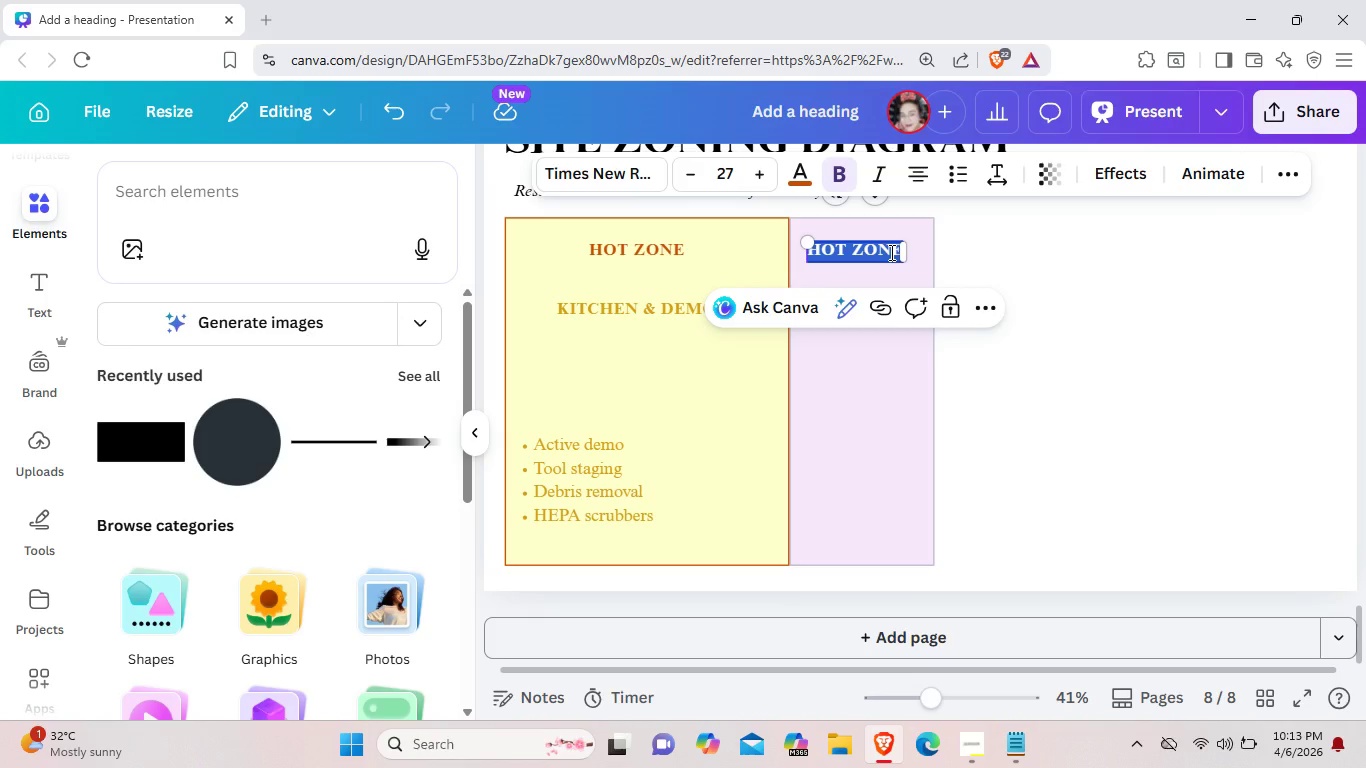 
key(Backspace)
type(Tra)
key(Backspace)
key(Backspace)
type(RANSITION)
 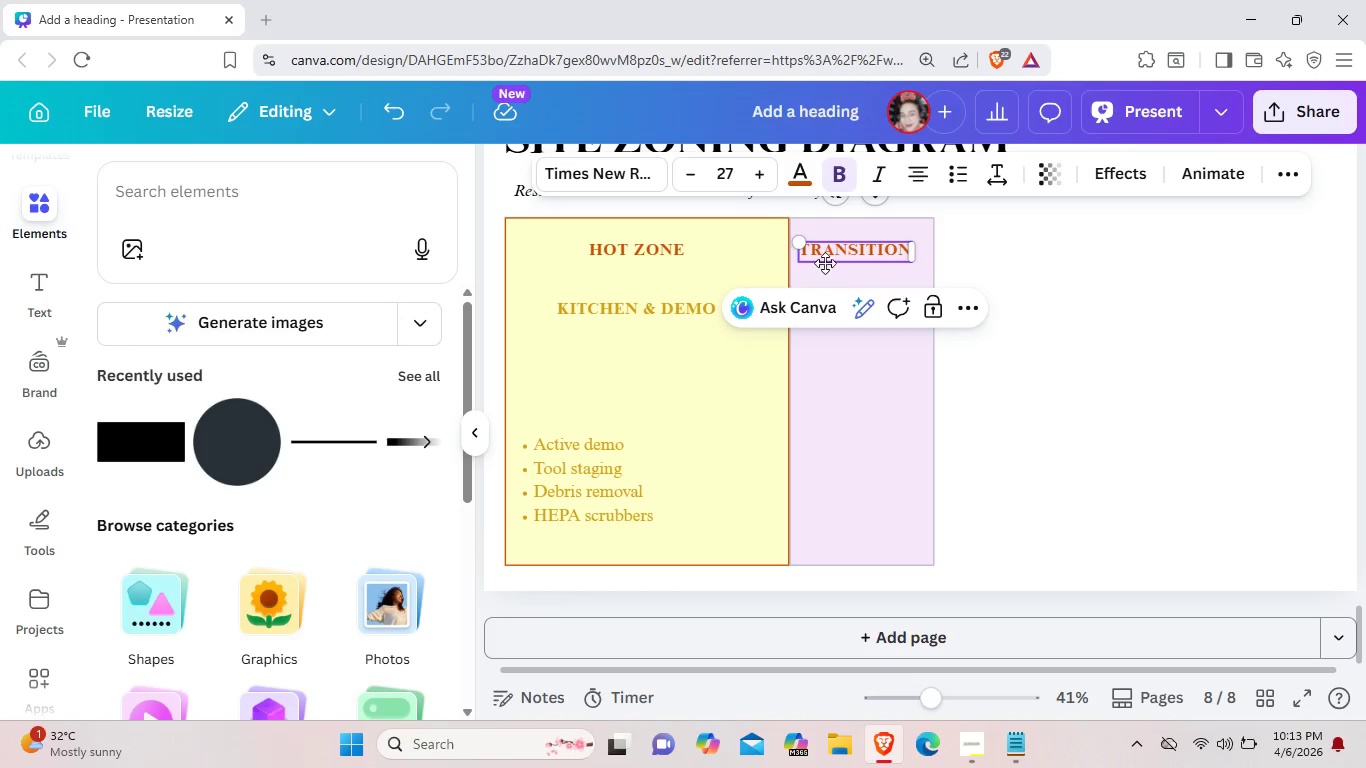 
wait(9.48)
 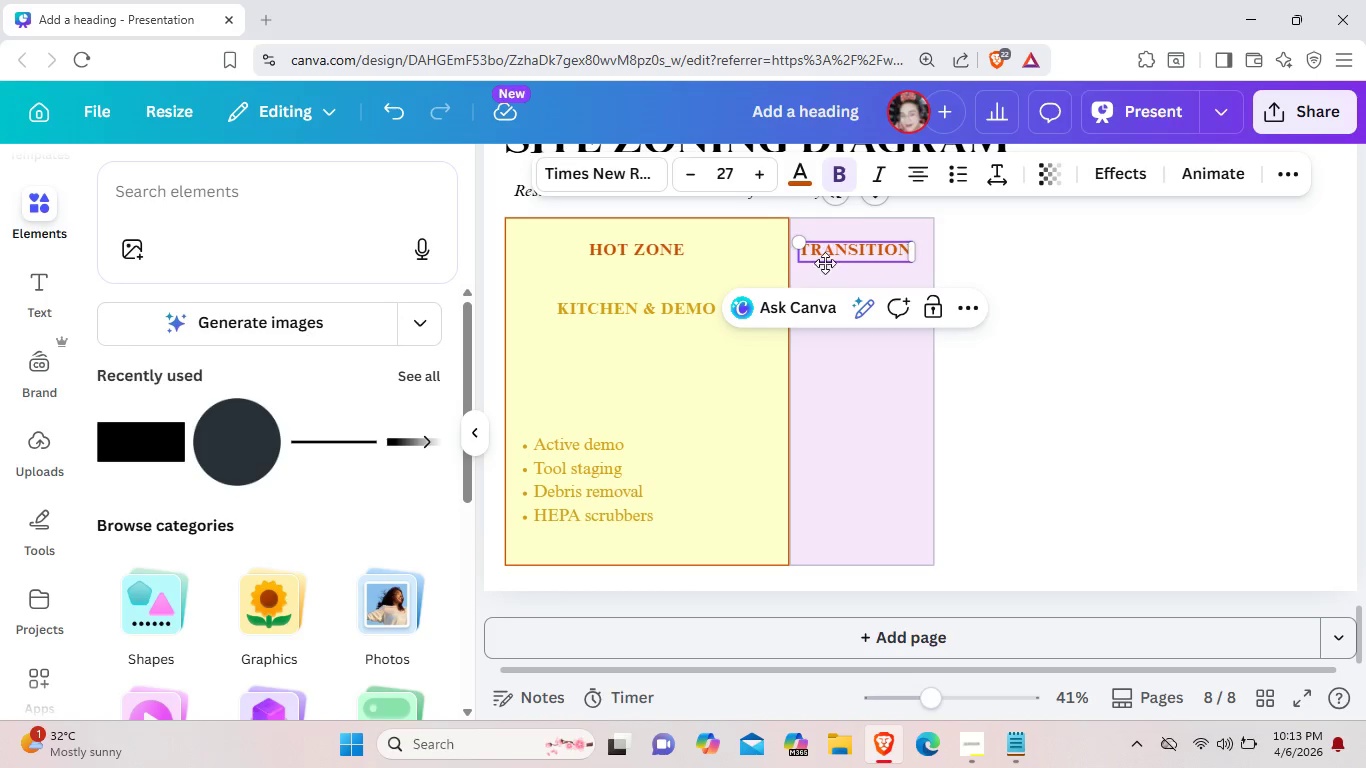 
left_click_drag(start_coordinate=[800, 255], to_coordinate=[908, 249])
 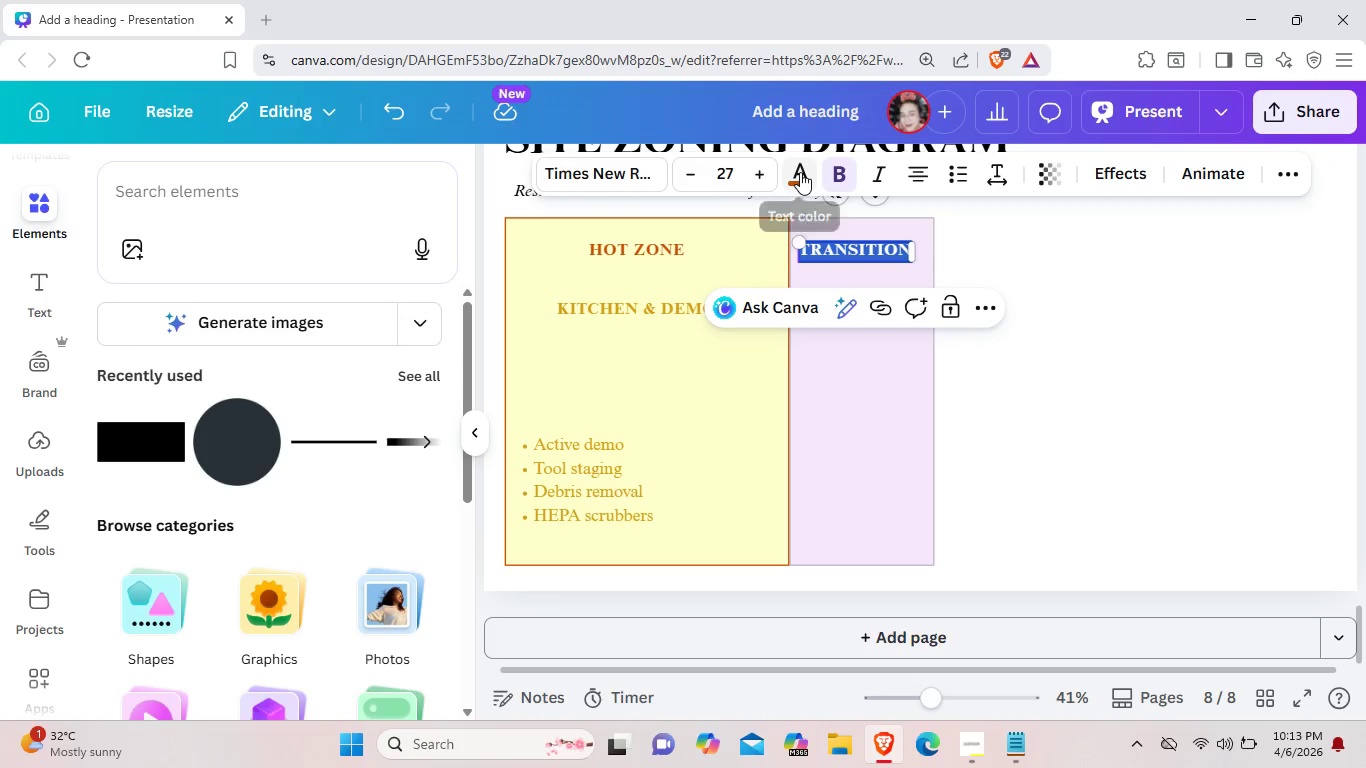 
left_click([800, 172])
 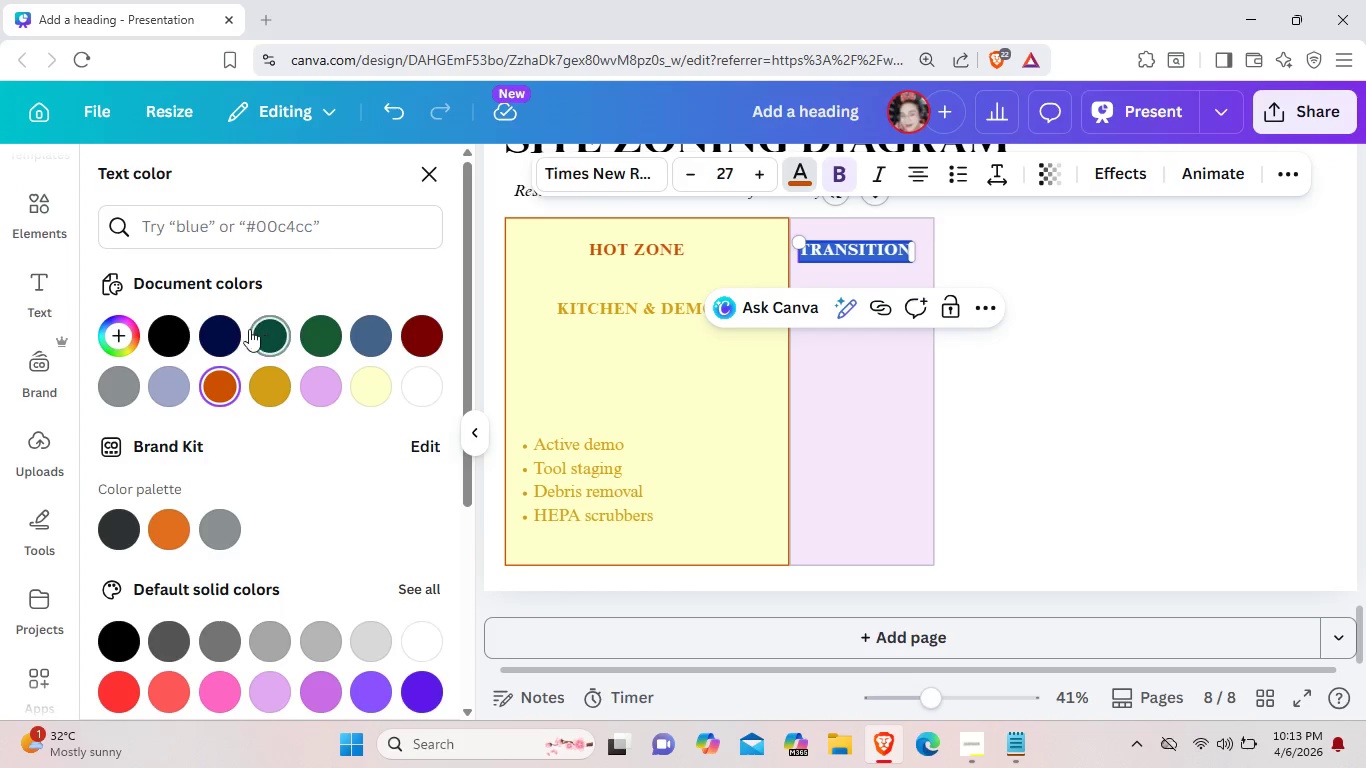 
left_click([224, 329])
 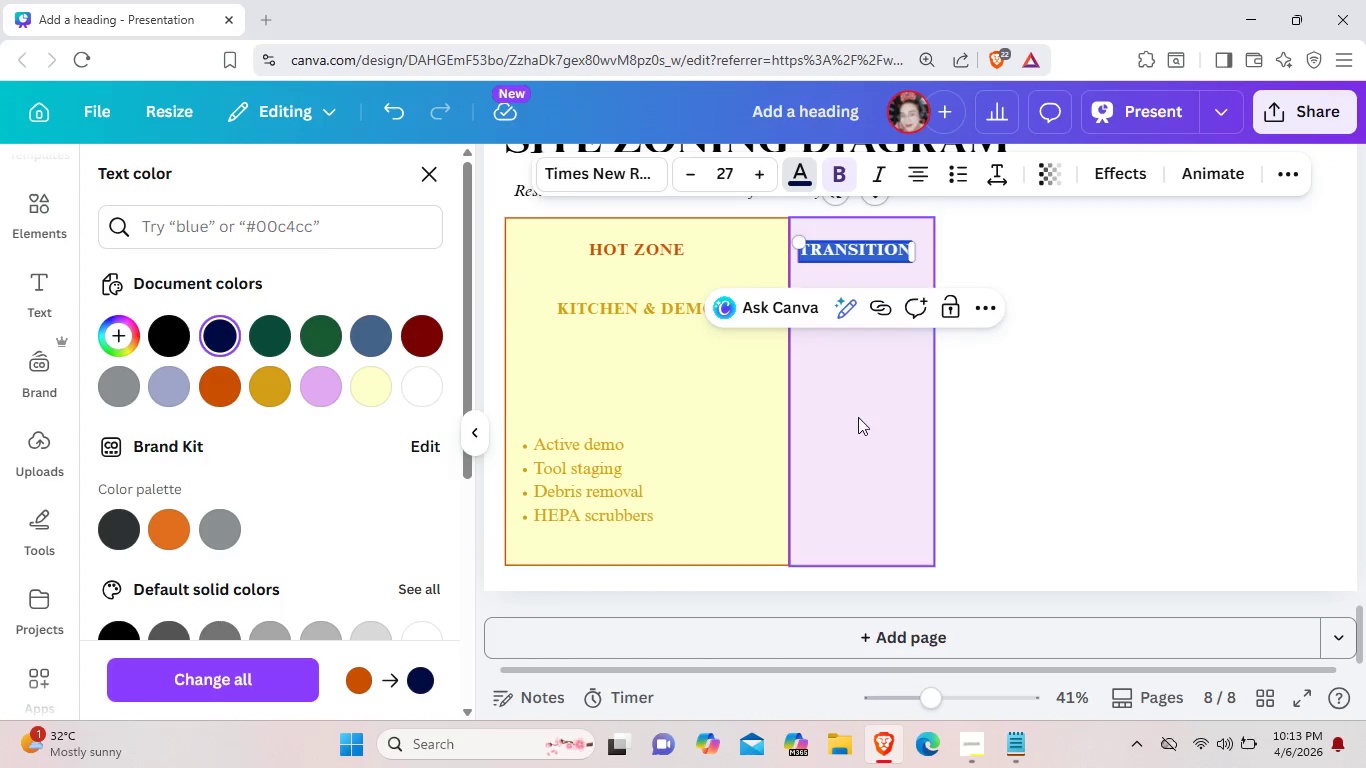 
left_click([859, 417])
 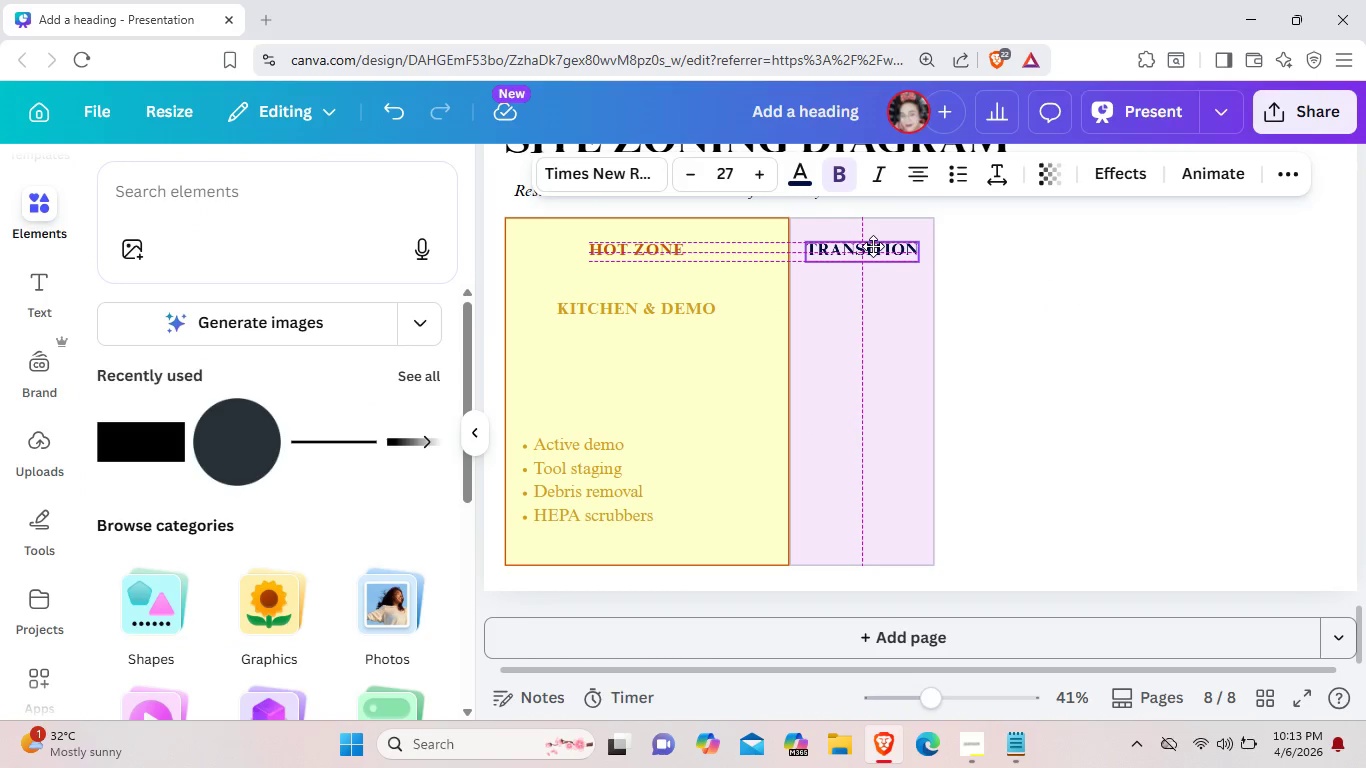 
left_click([1117, 339])
 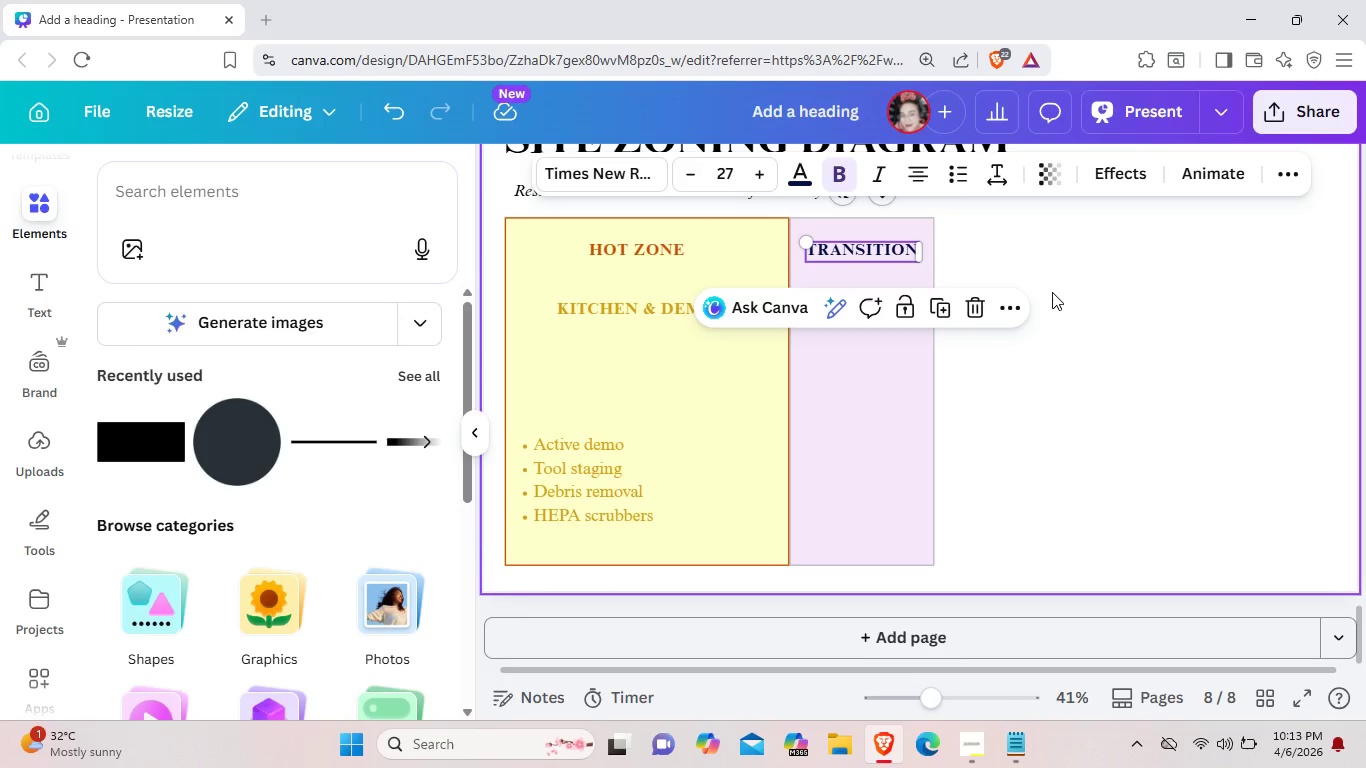 
left_click_drag(start_coordinate=[1052, 294], to_coordinate=[1055, 285])
 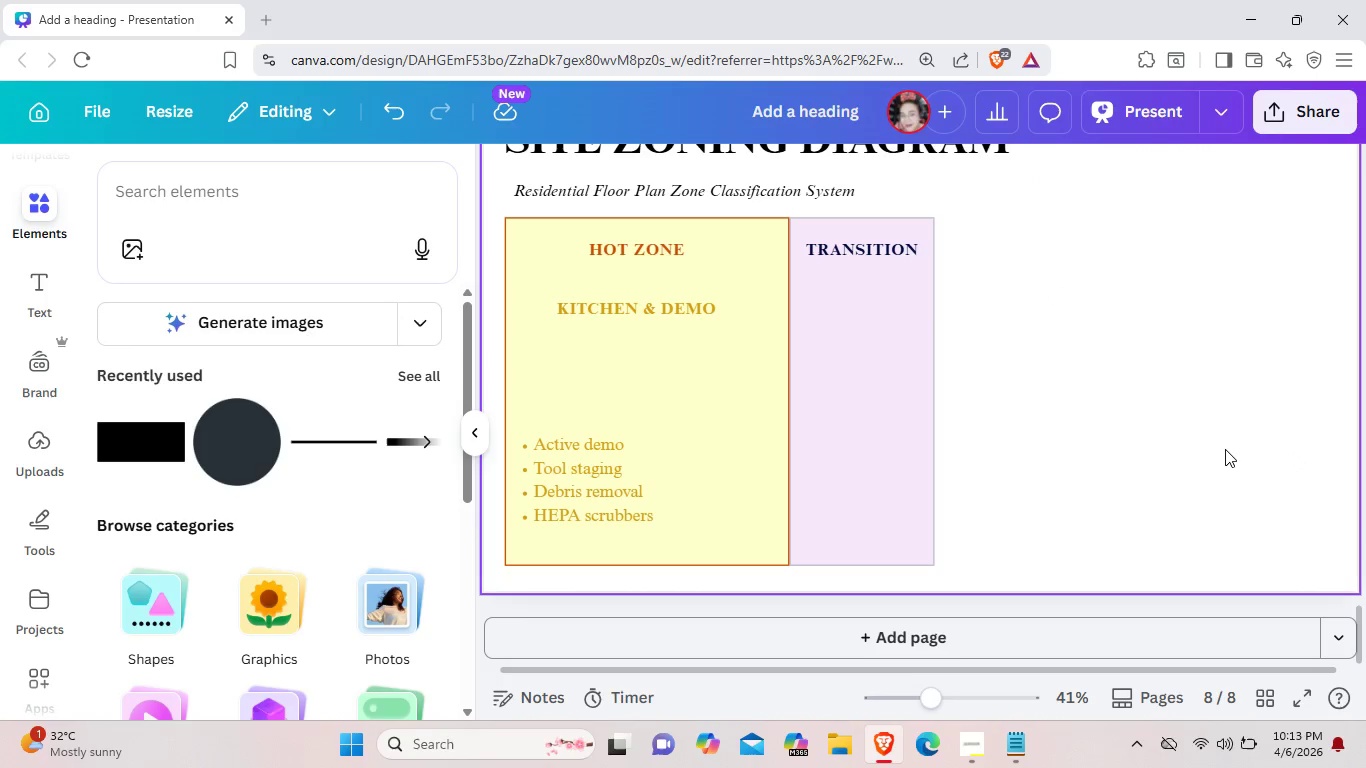 
wait(7.7)
 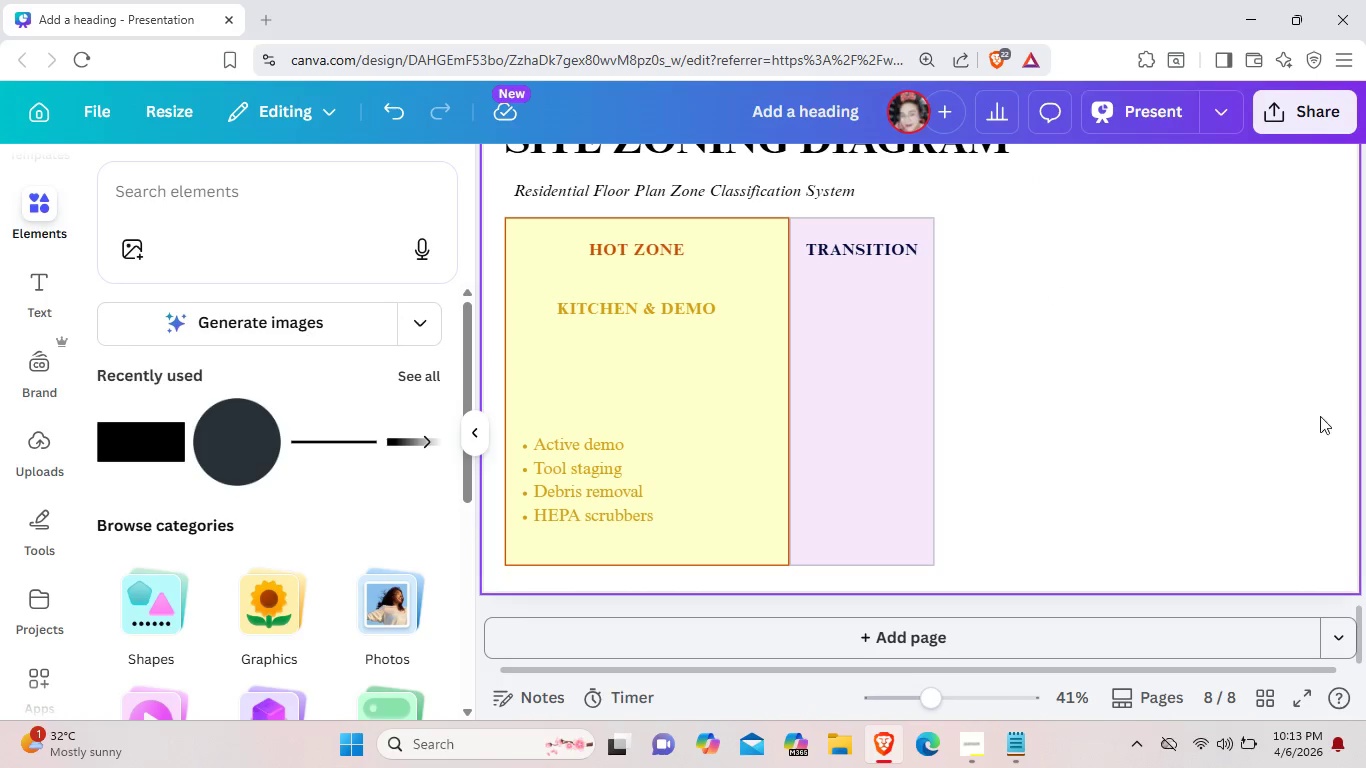 
left_click_drag(start_coordinate=[880, 304], to_coordinate=[889, 323])
 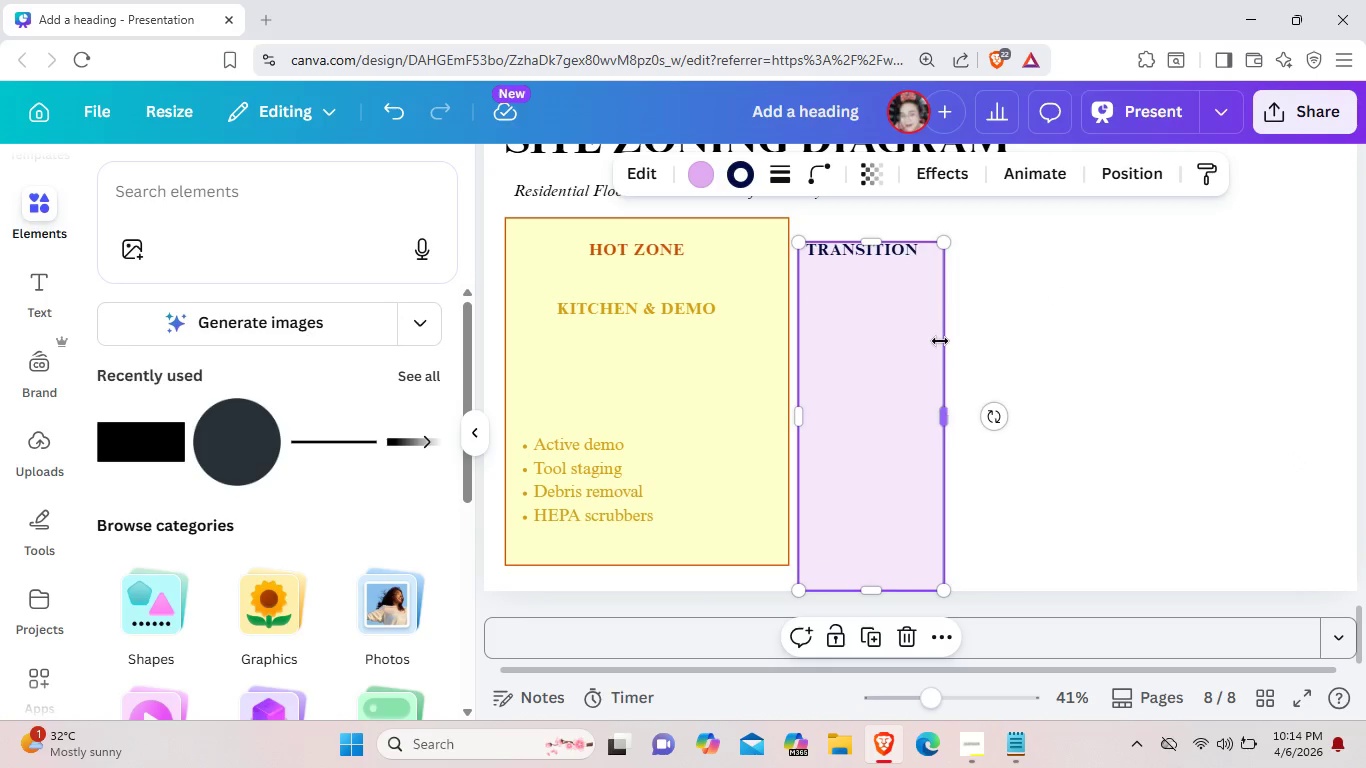 
key(Control+Z)
 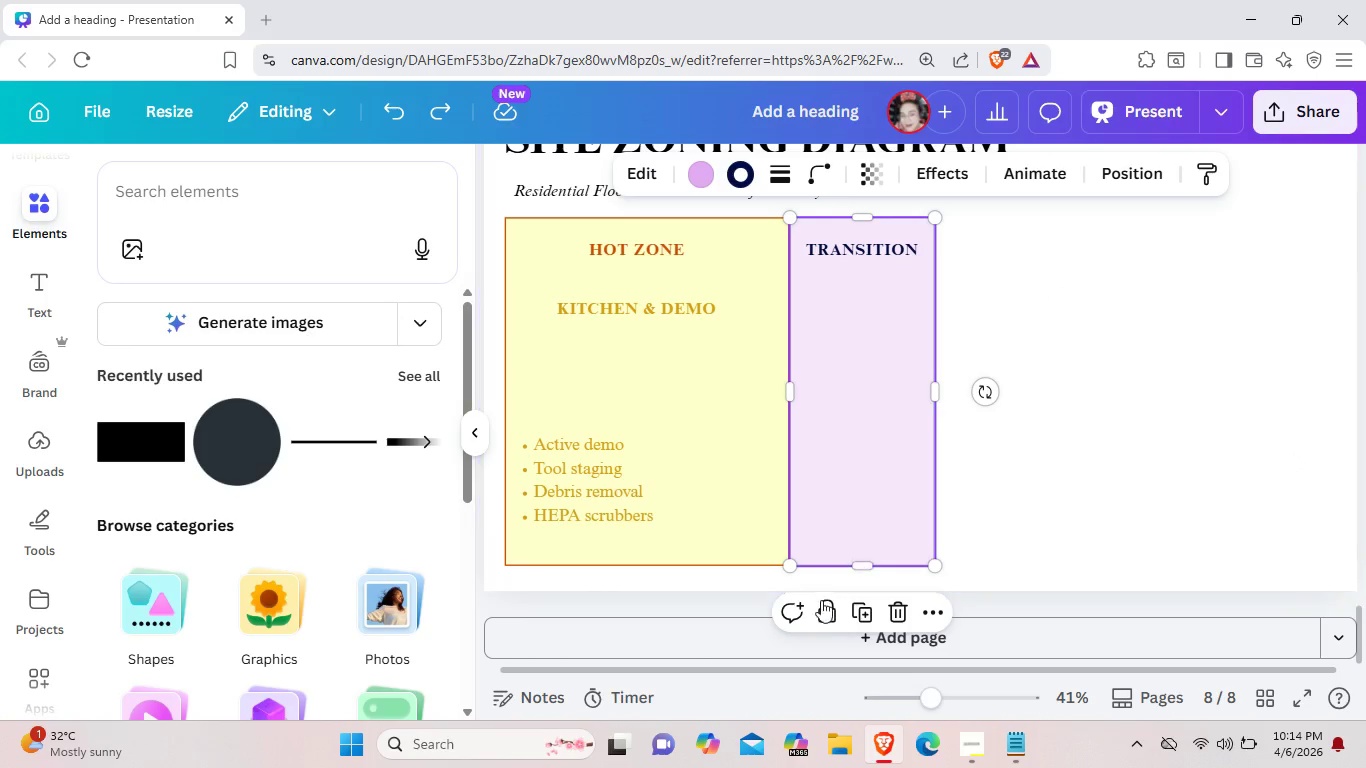 
left_click([821, 613])
 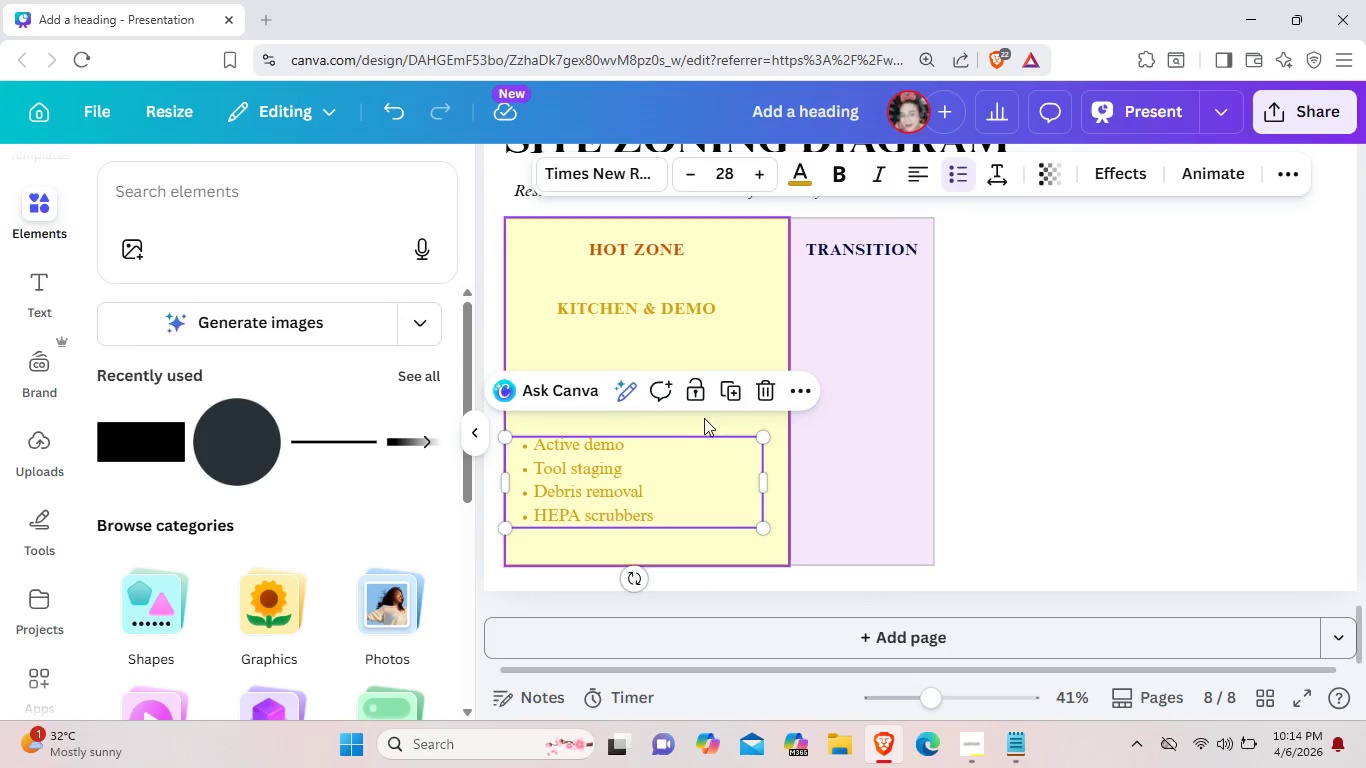 
left_click([700, 397])
 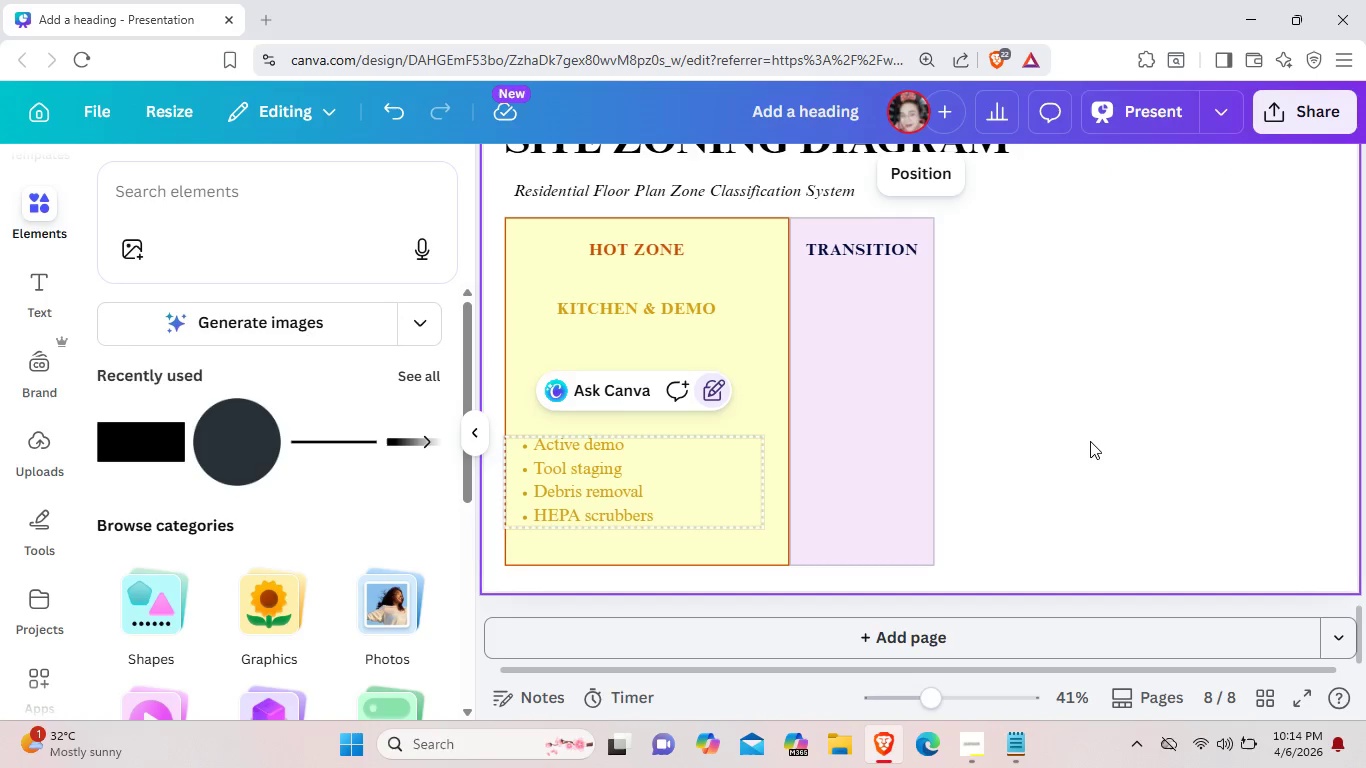 
left_click_drag(start_coordinate=[1092, 435], to_coordinate=[1090, 441])
 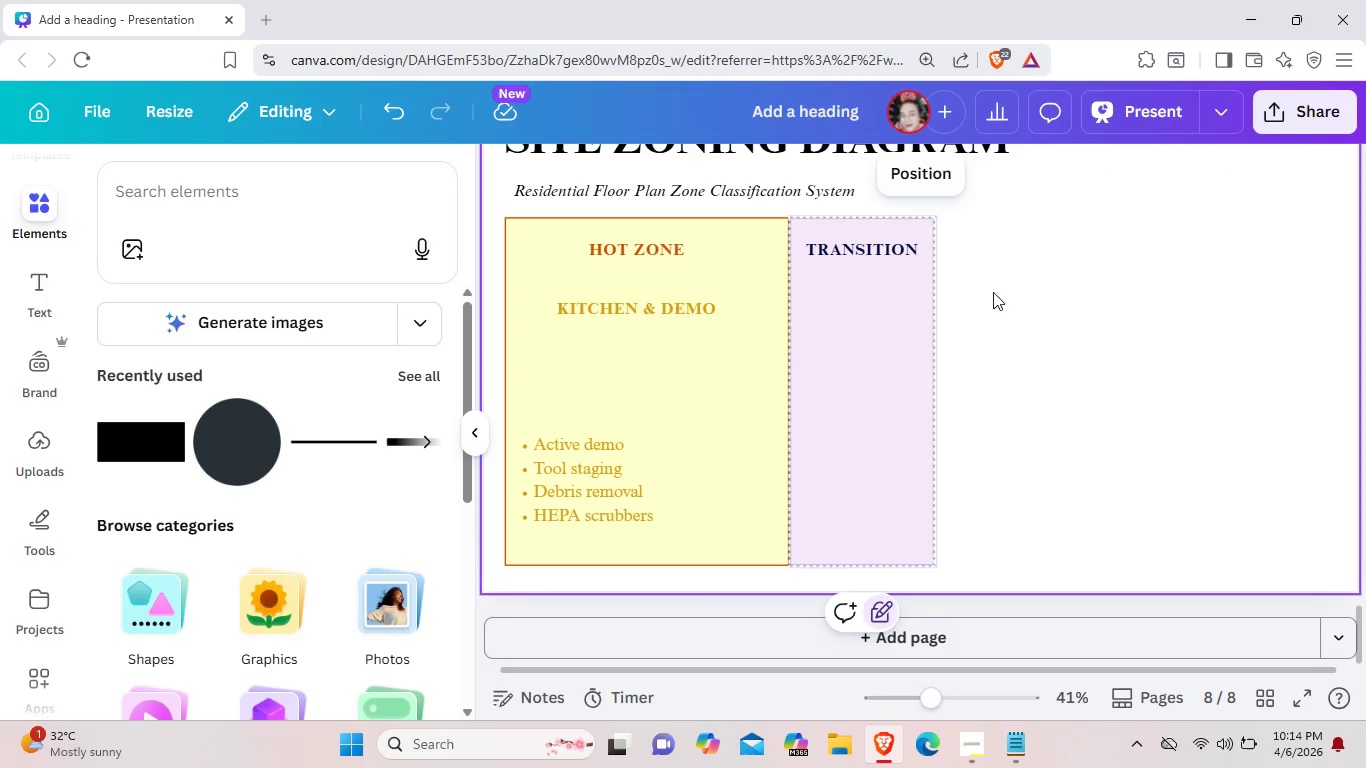 
left_click([890, 254])
 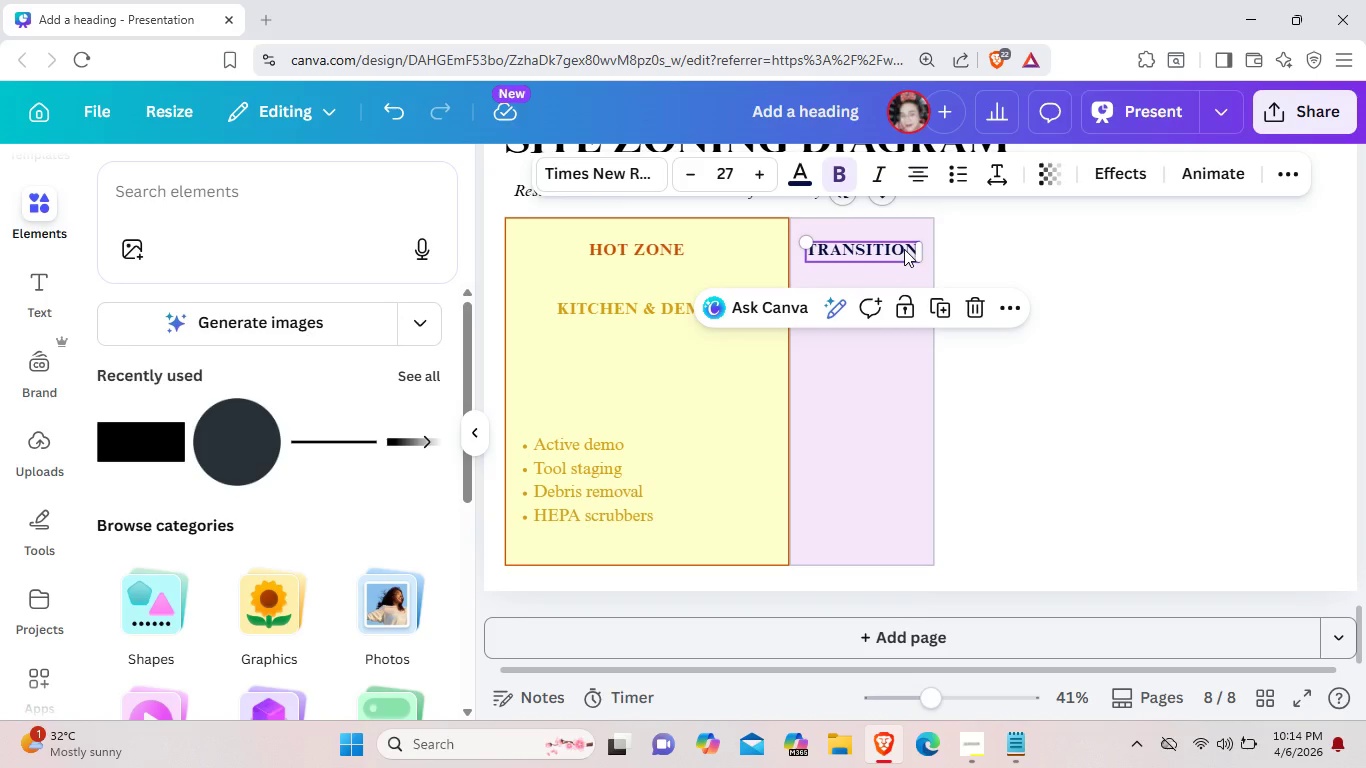 
key(Control+C)
 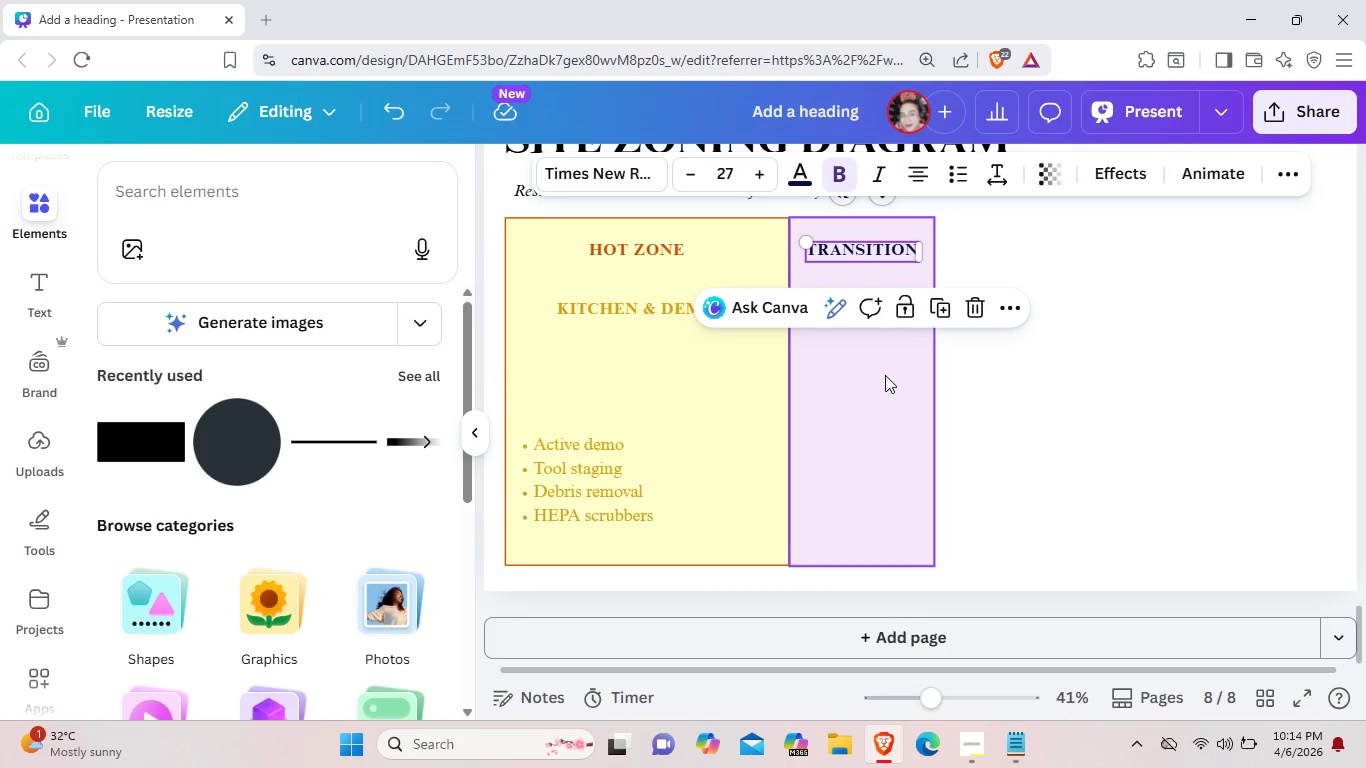 
left_click([885, 375])
 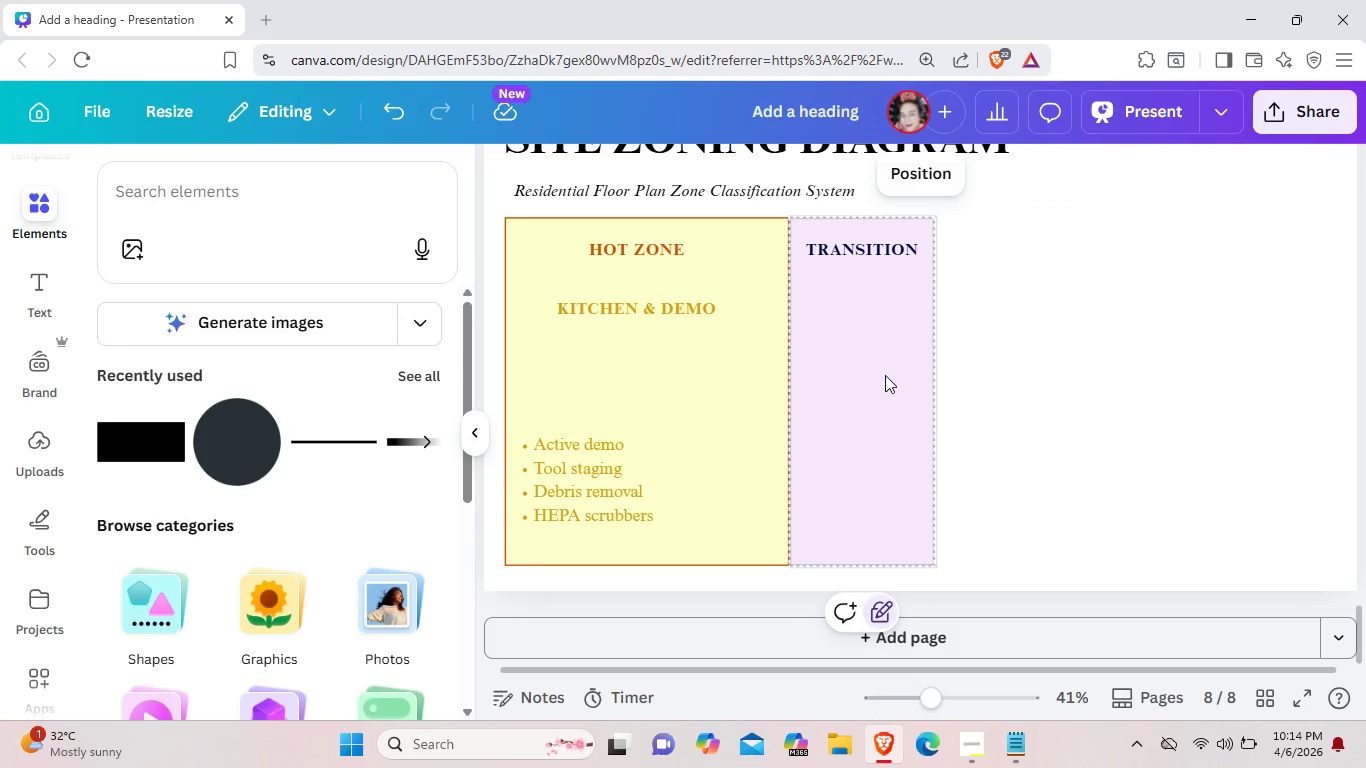 
hold_key(key=ControlLeft, duration=1.5)
 